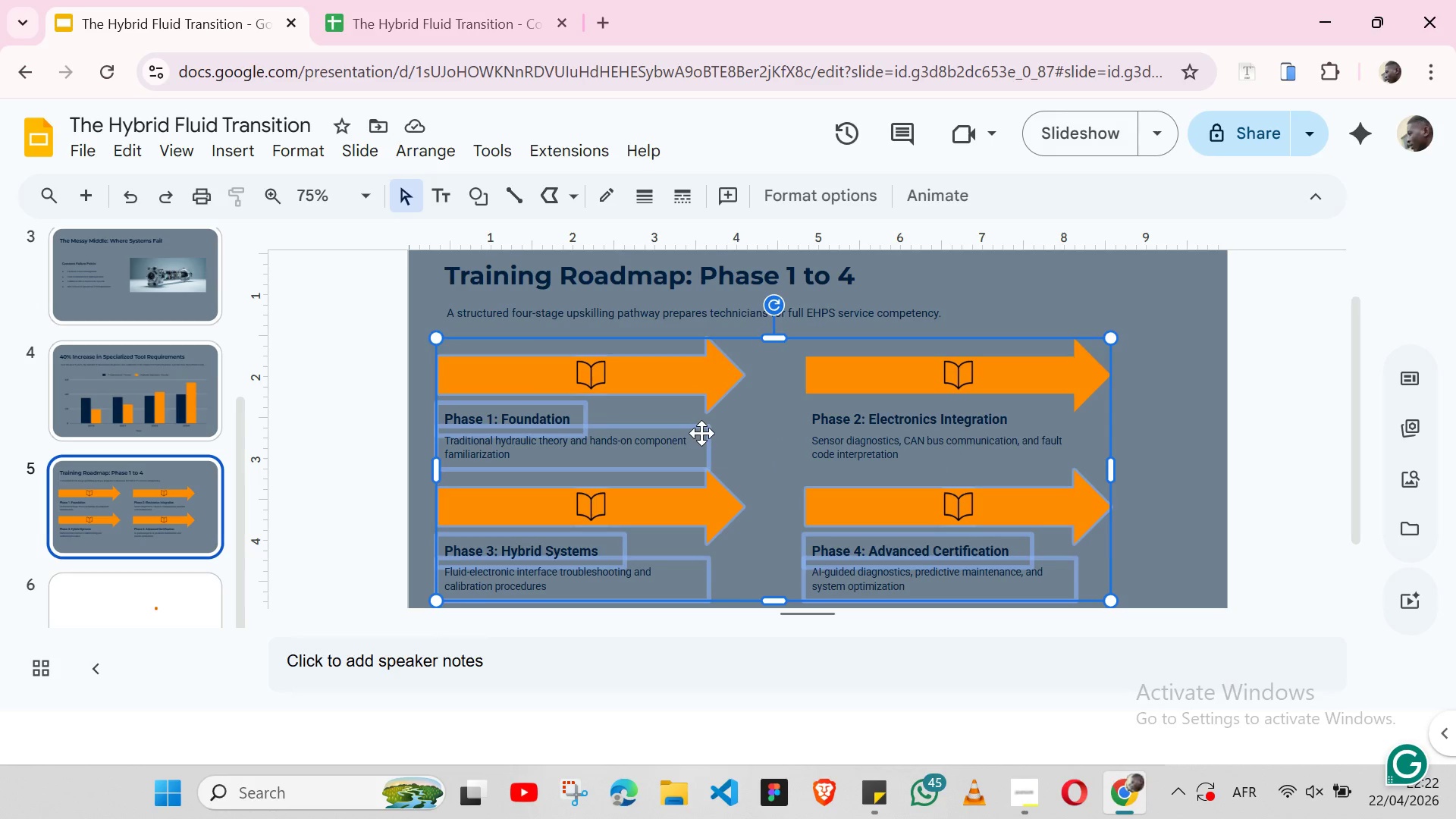 
hold_key(key=ShiftLeft, duration=1.52)
left_click([701, 433])
 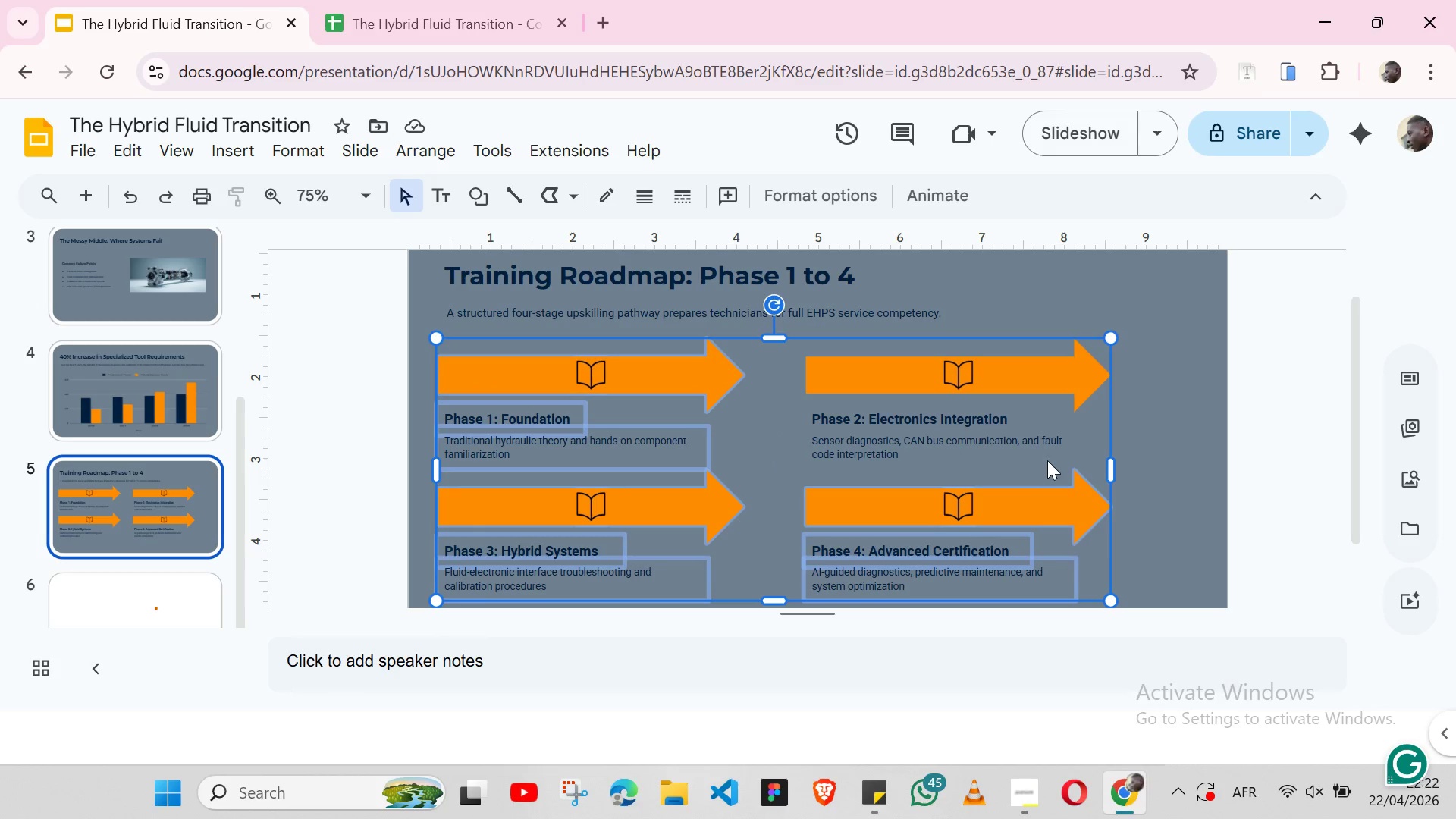 
hold_key(key=ShiftLeft, duration=1.41)
left_click([1064, 444])
 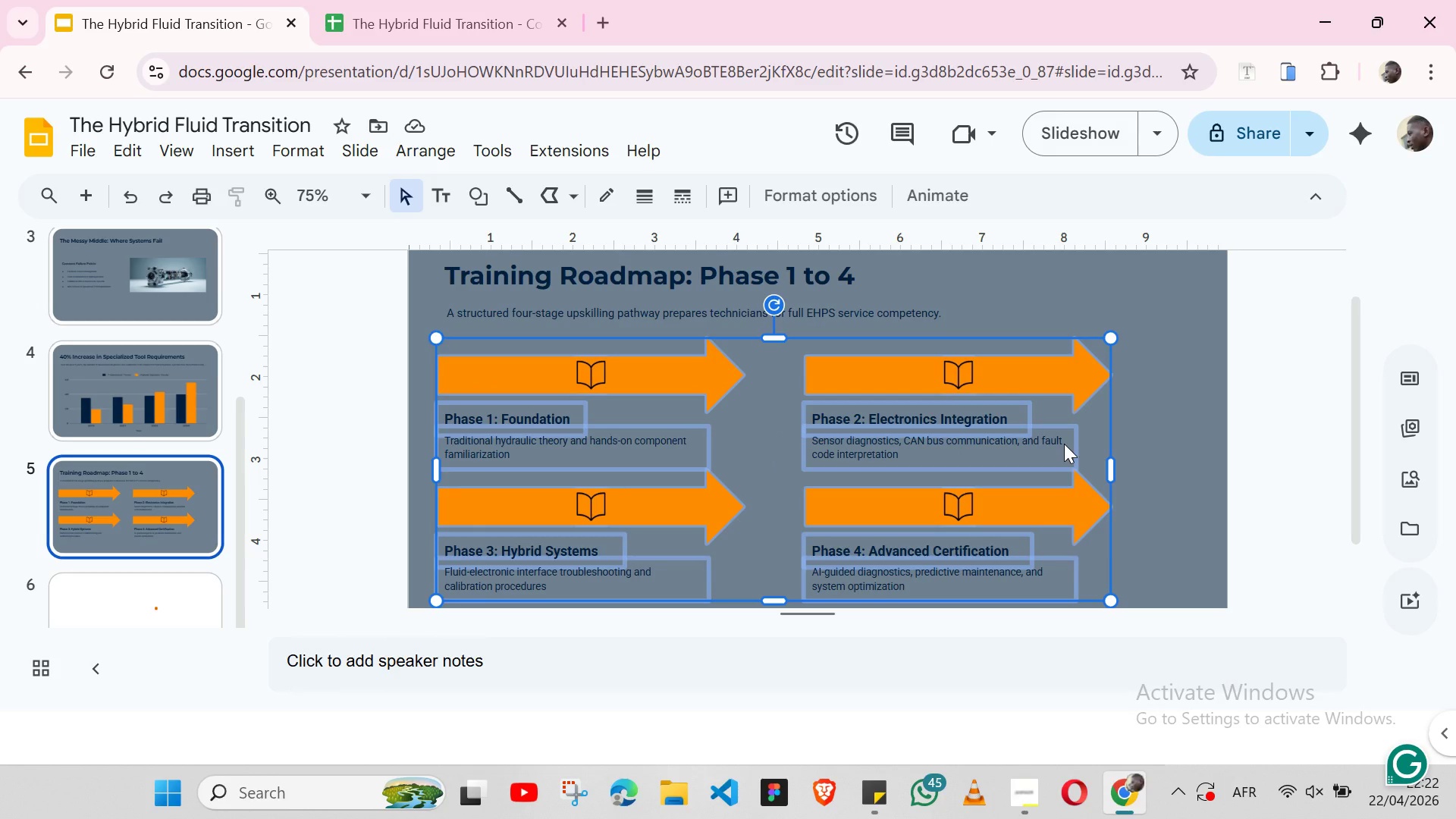 
right_click([1064, 444])
 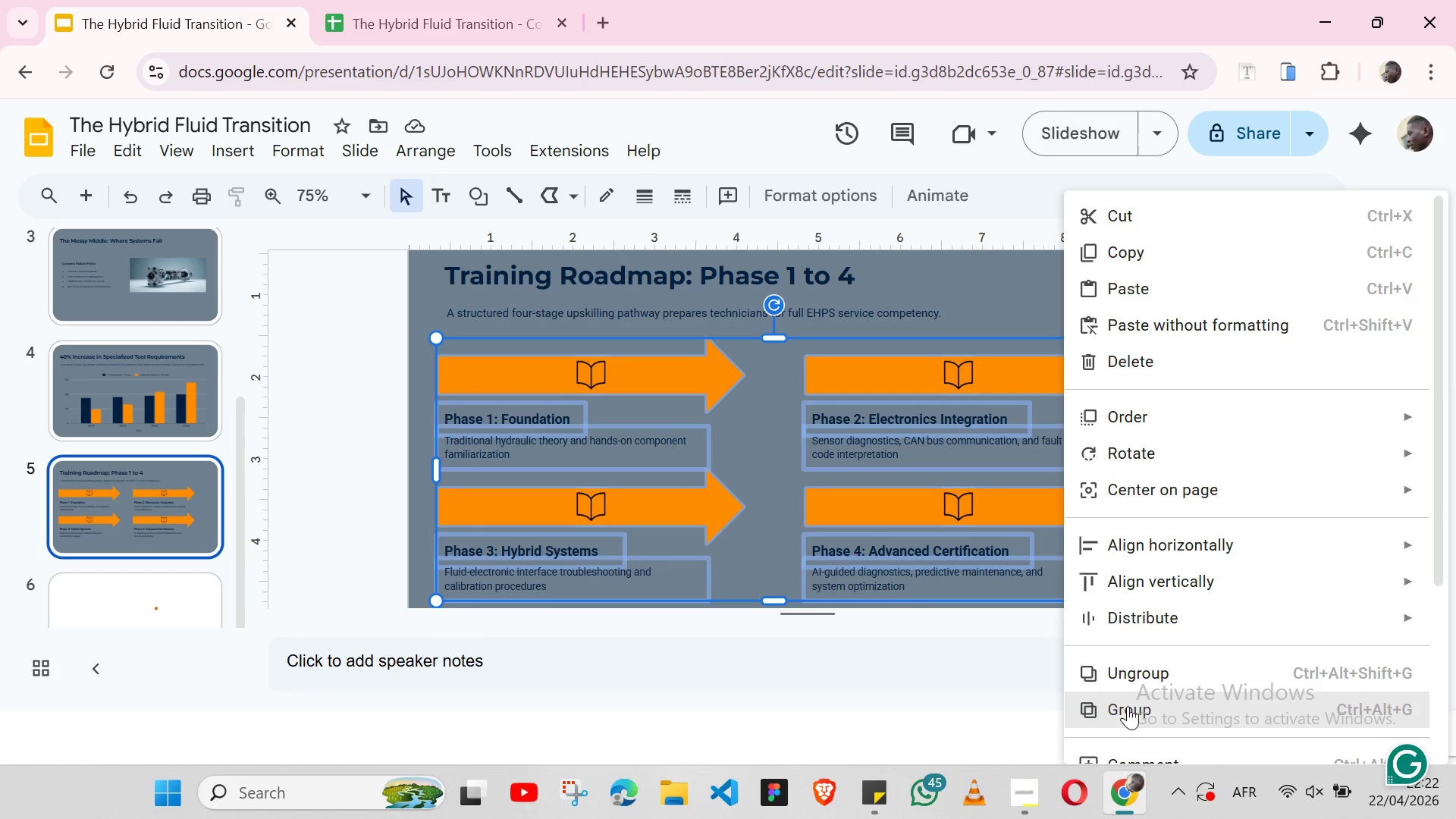 
left_click([1128, 707])
 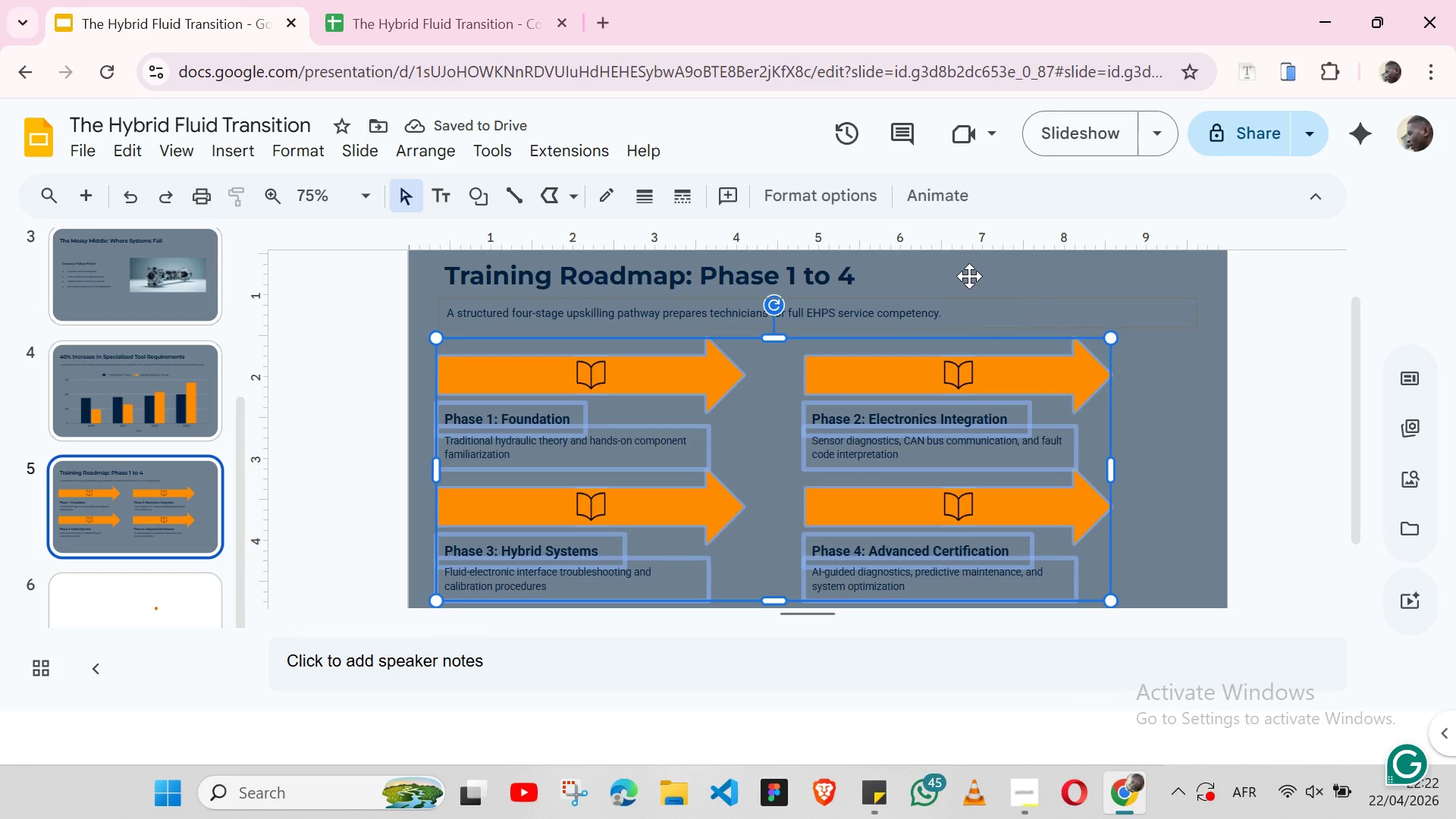 
wait(6.02)
 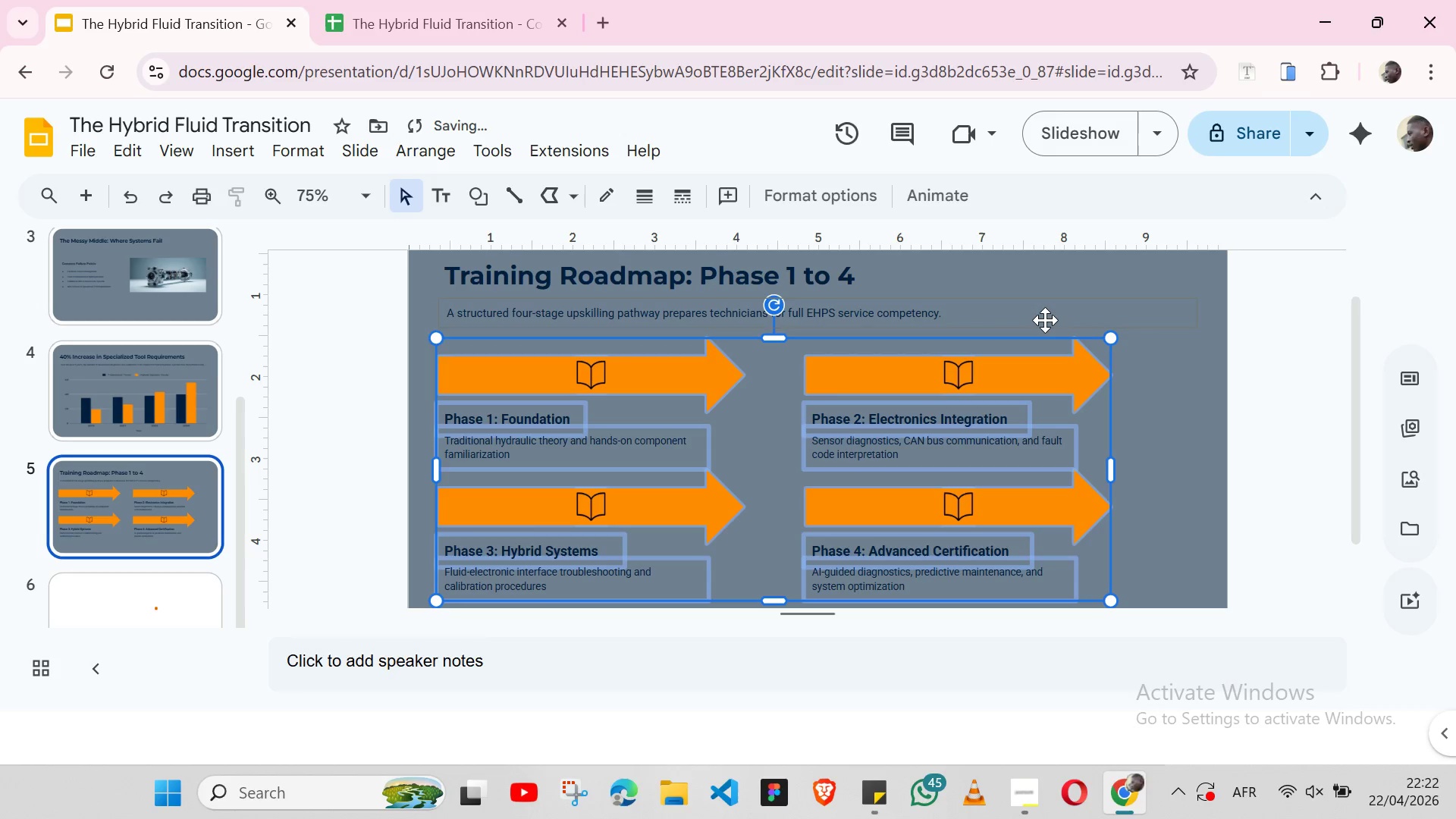 
left_click([413, 147])
 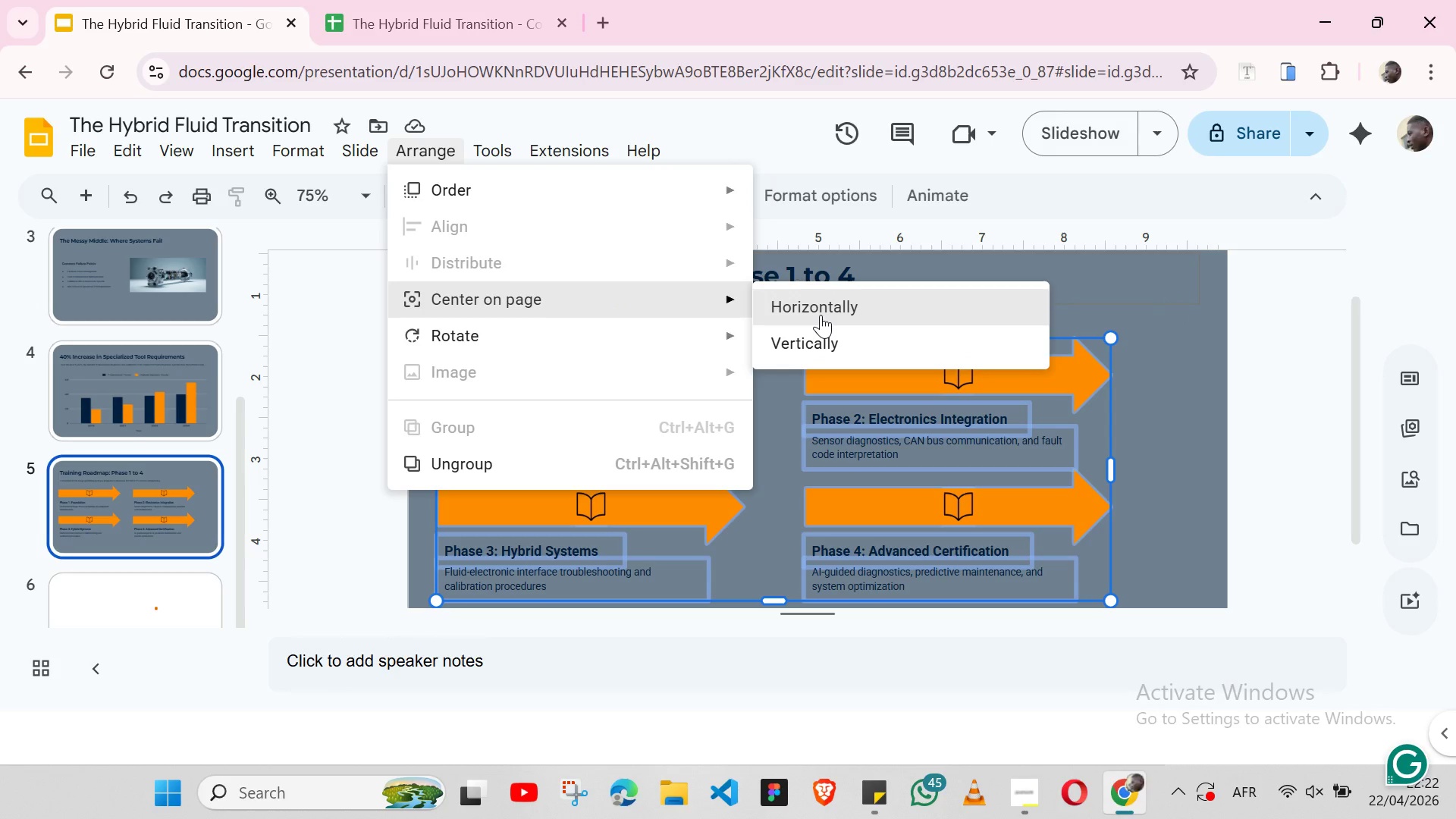 
left_click([821, 315])
 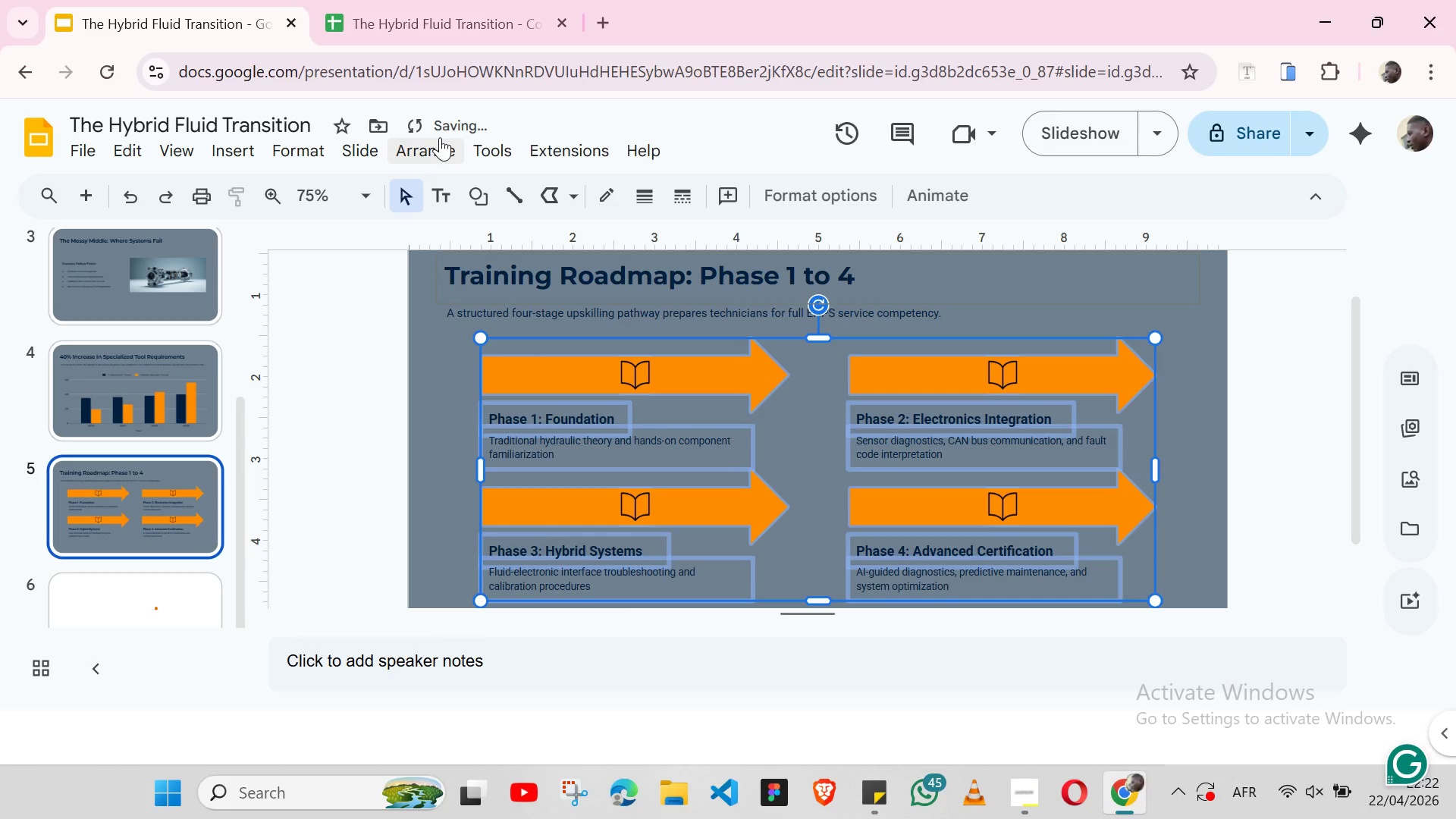 
left_click([438, 137])
 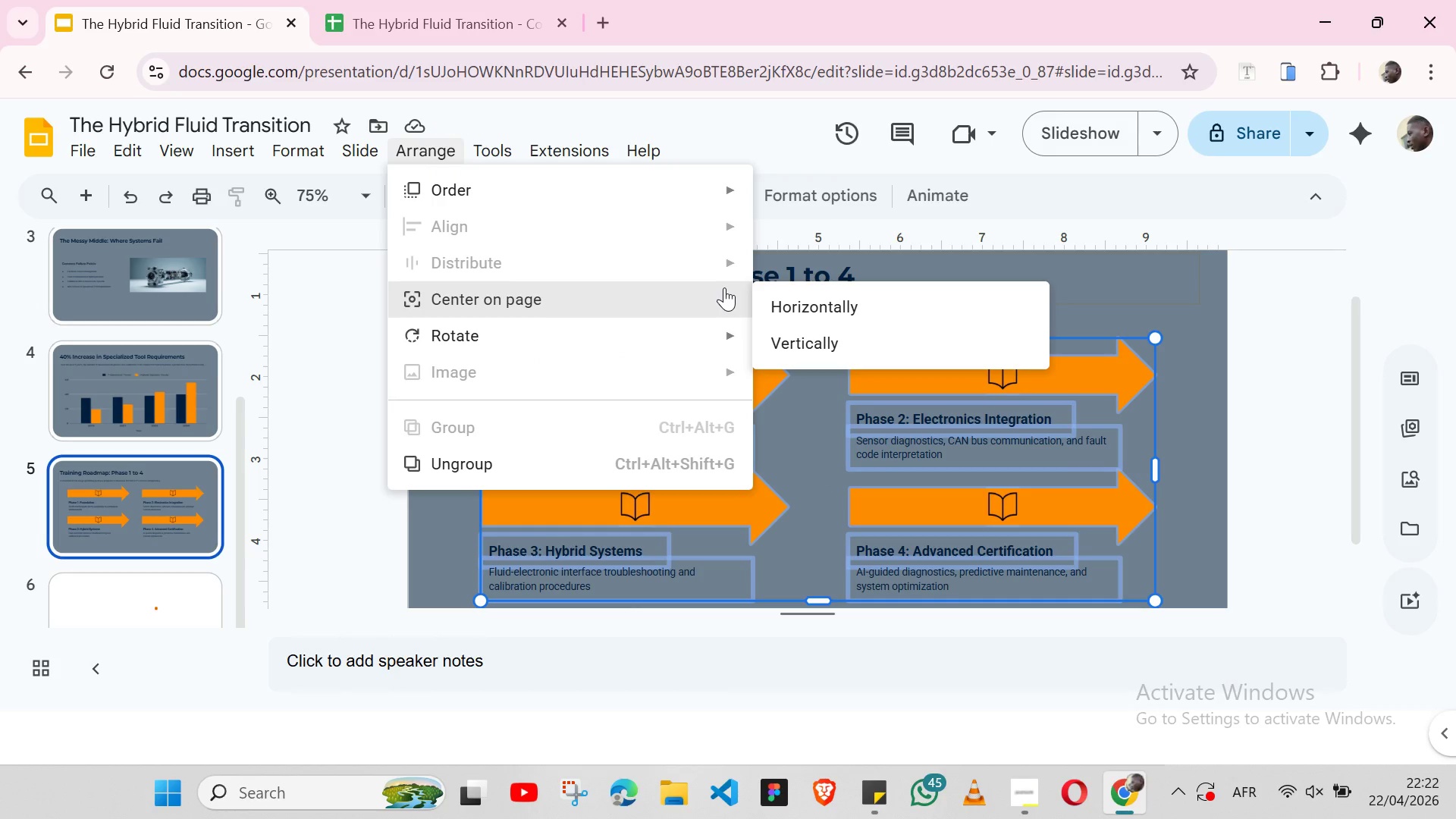 
left_click([830, 332])
 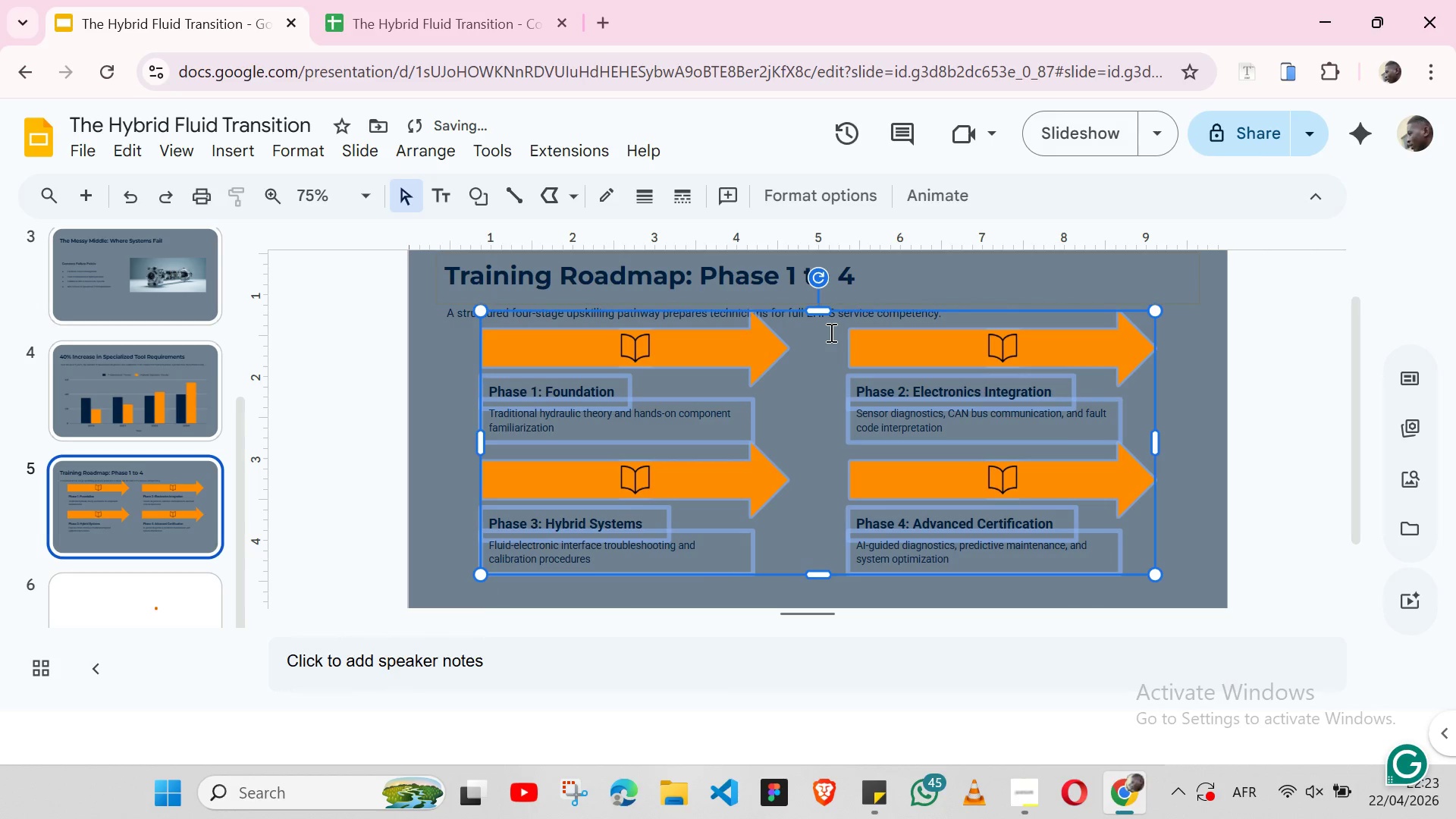 
key(Control+Z)
 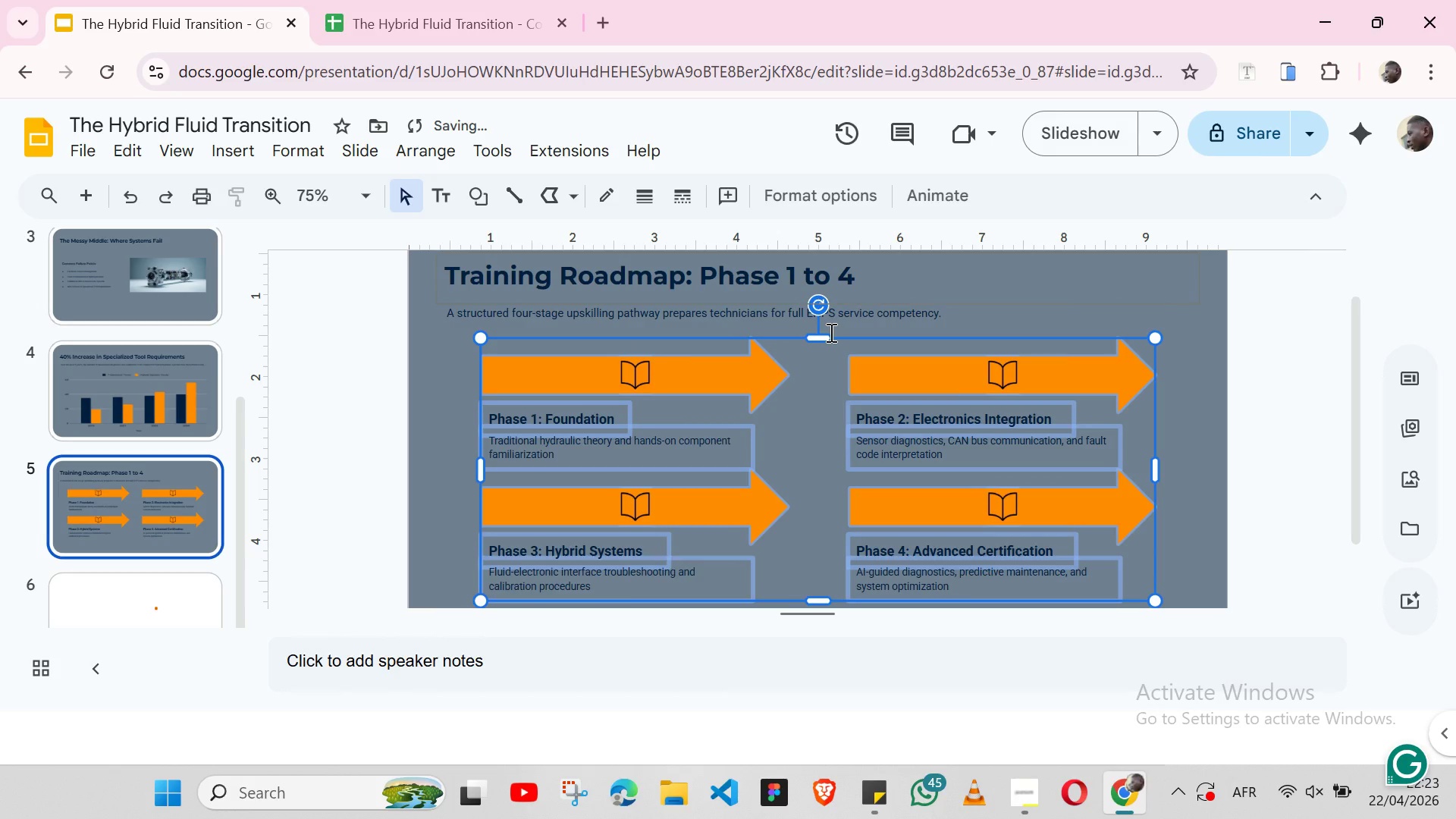 
key(Control+Z)
 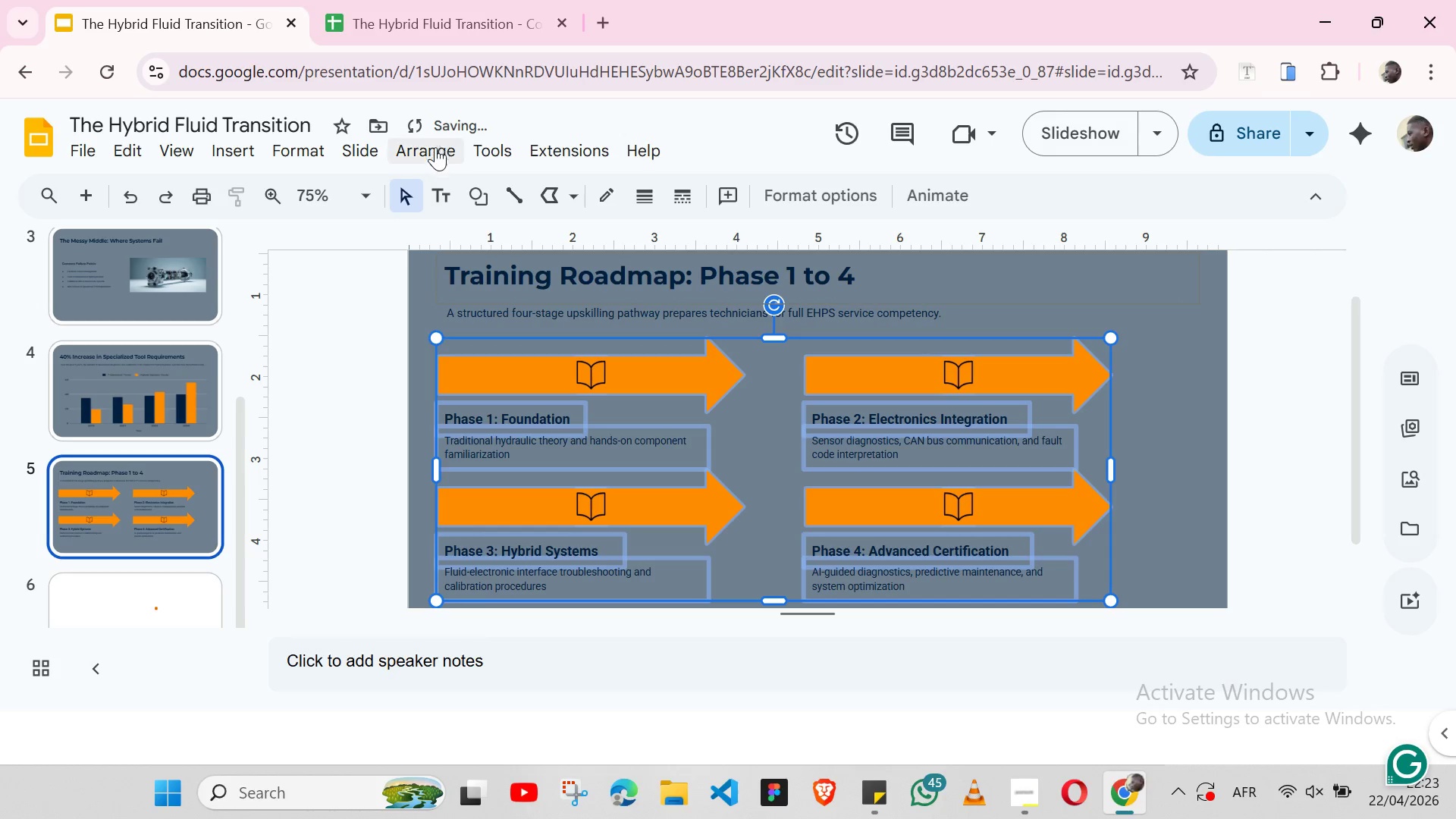 
left_click([432, 151])
 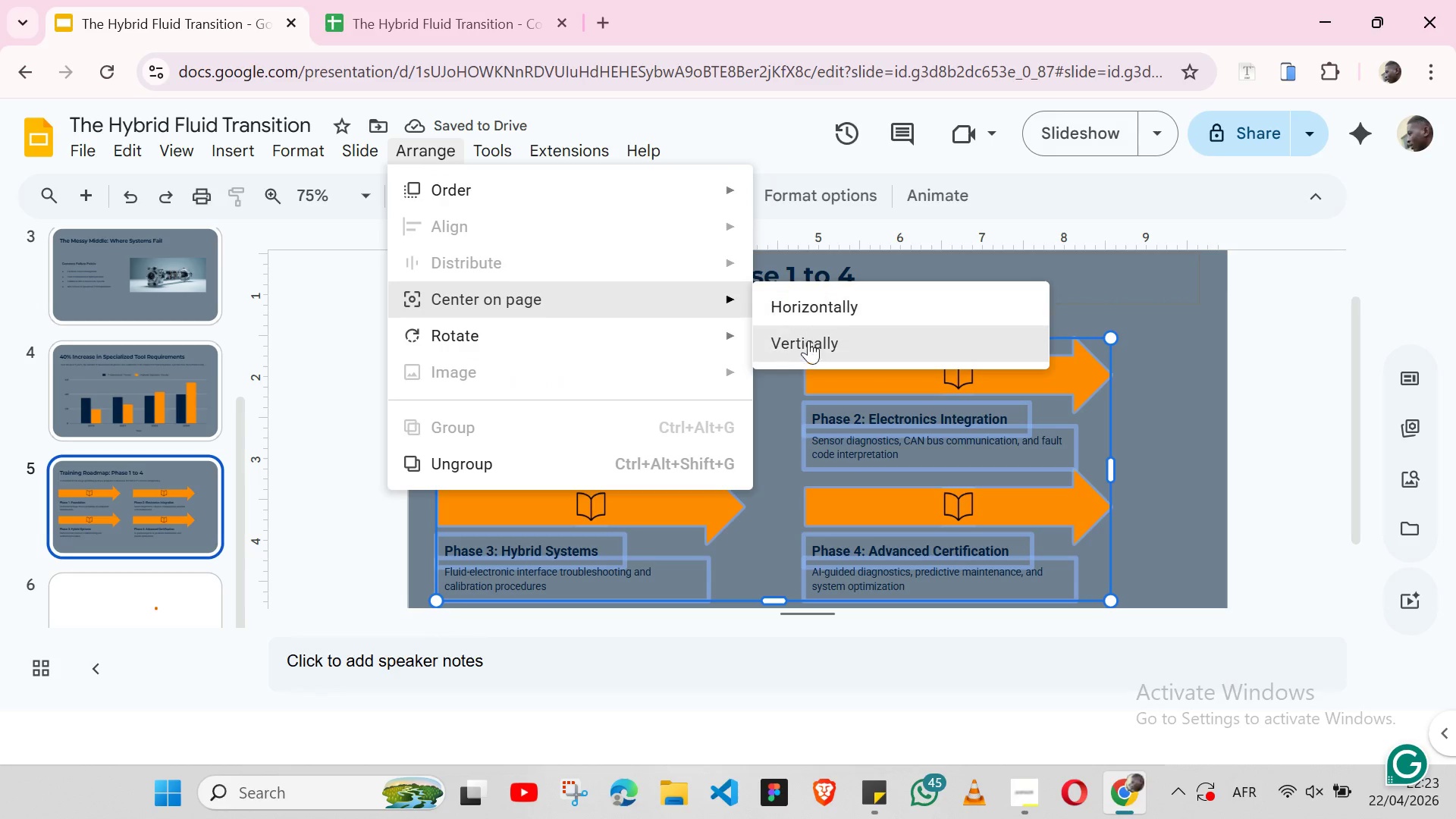 
left_click([805, 349])
 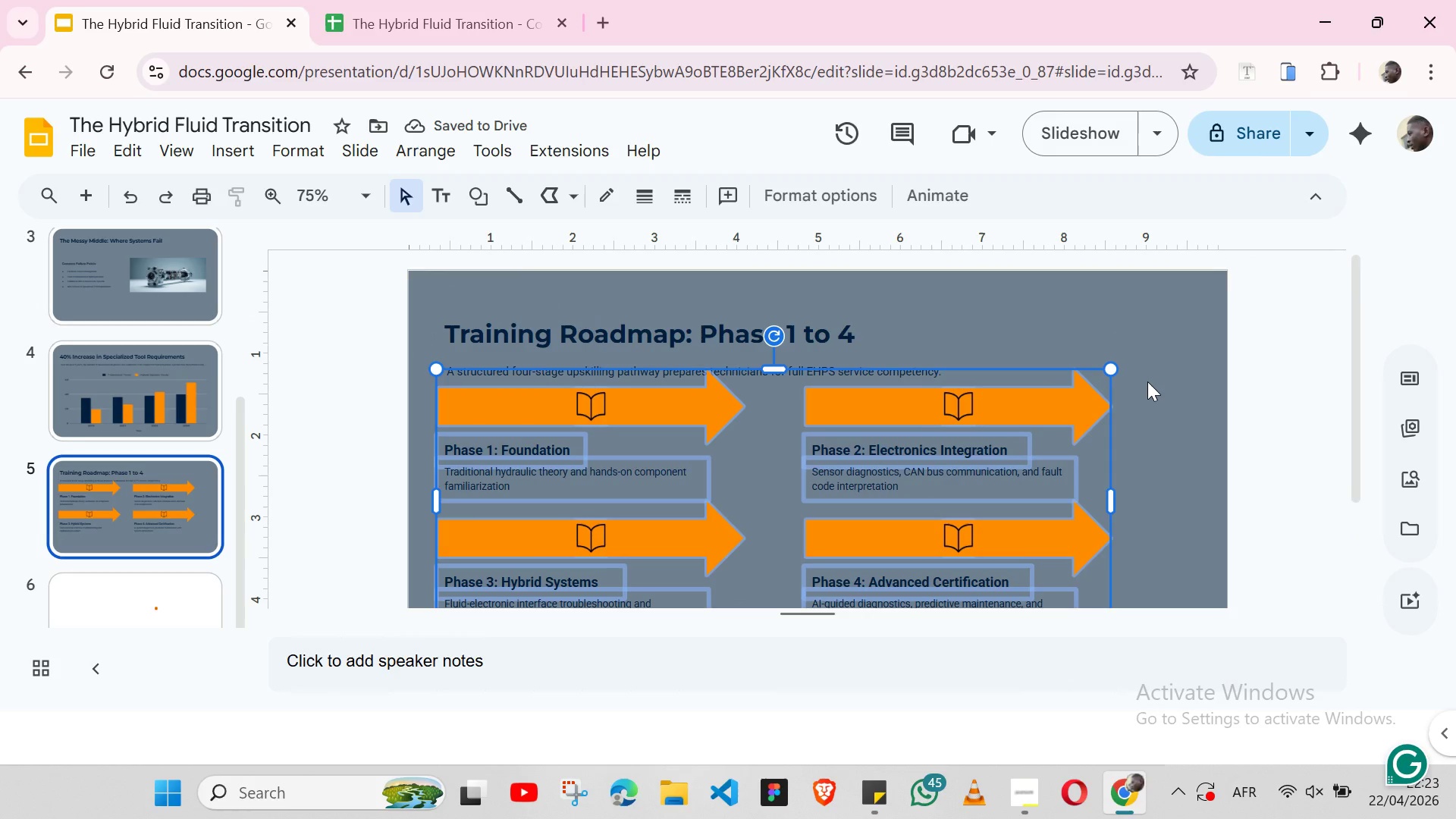 
wait(6.77)
 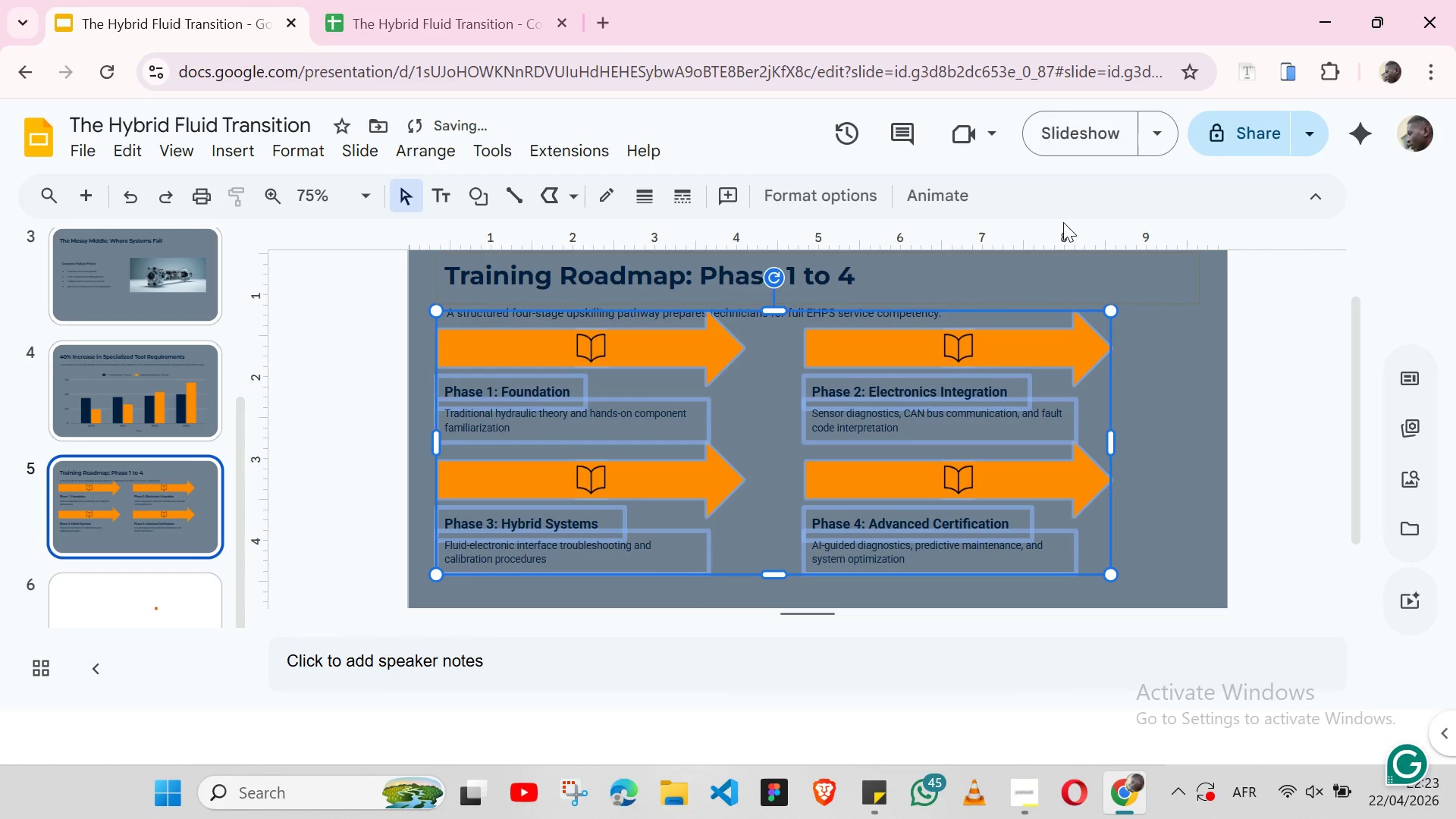 
key(Control+Z)
 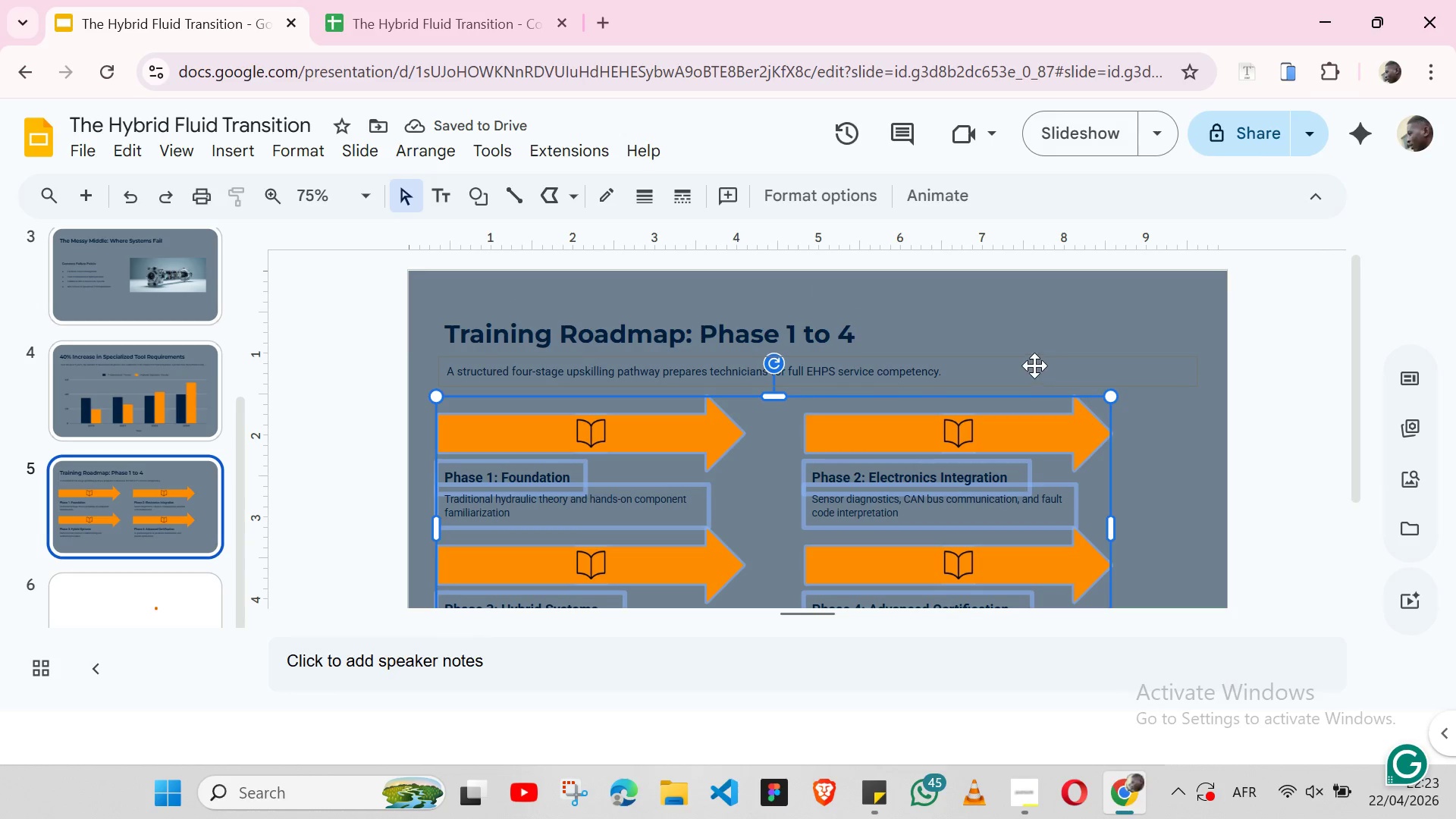 
left_click([1181, 431])
 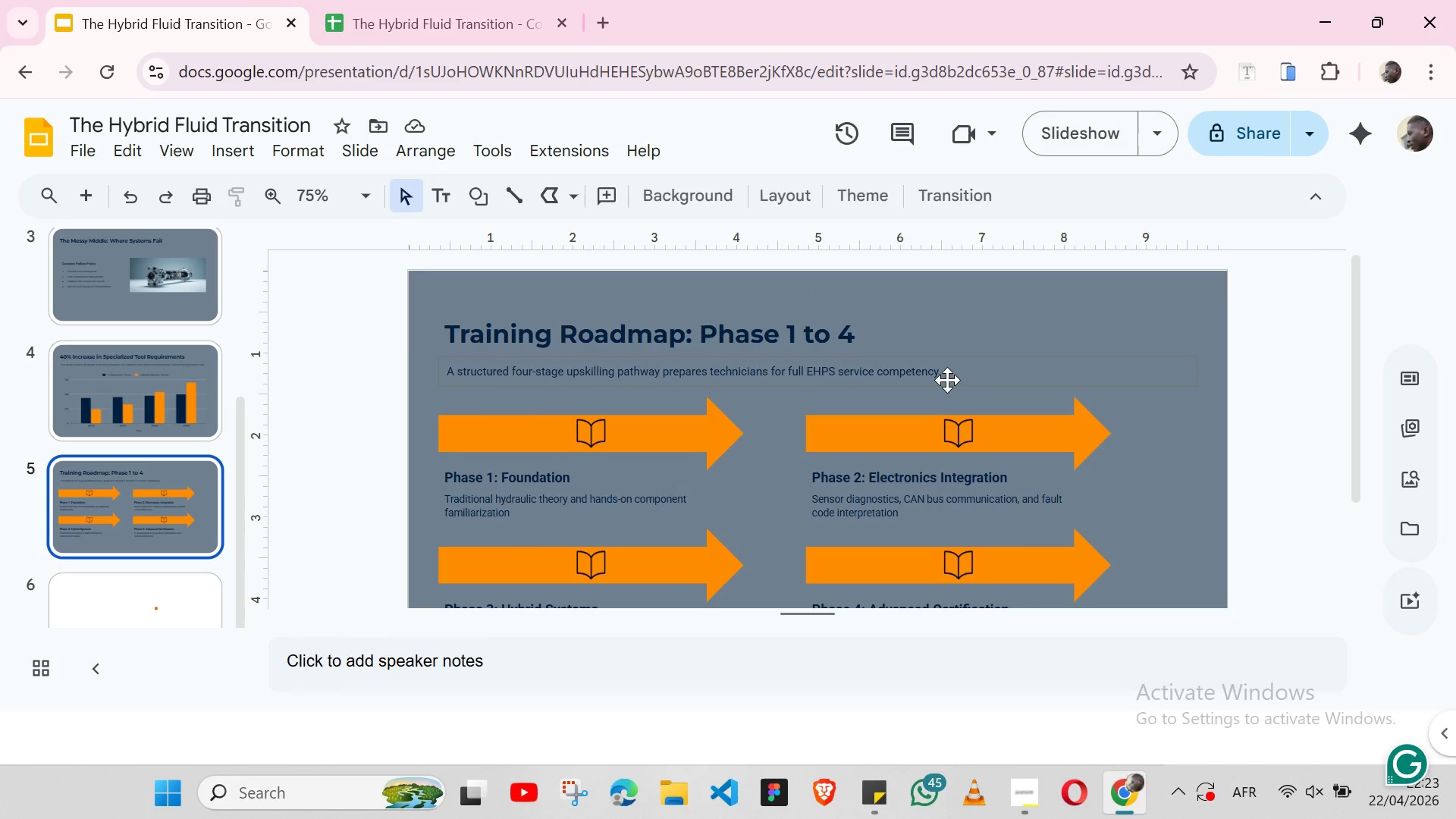 
left_click([947, 380])
 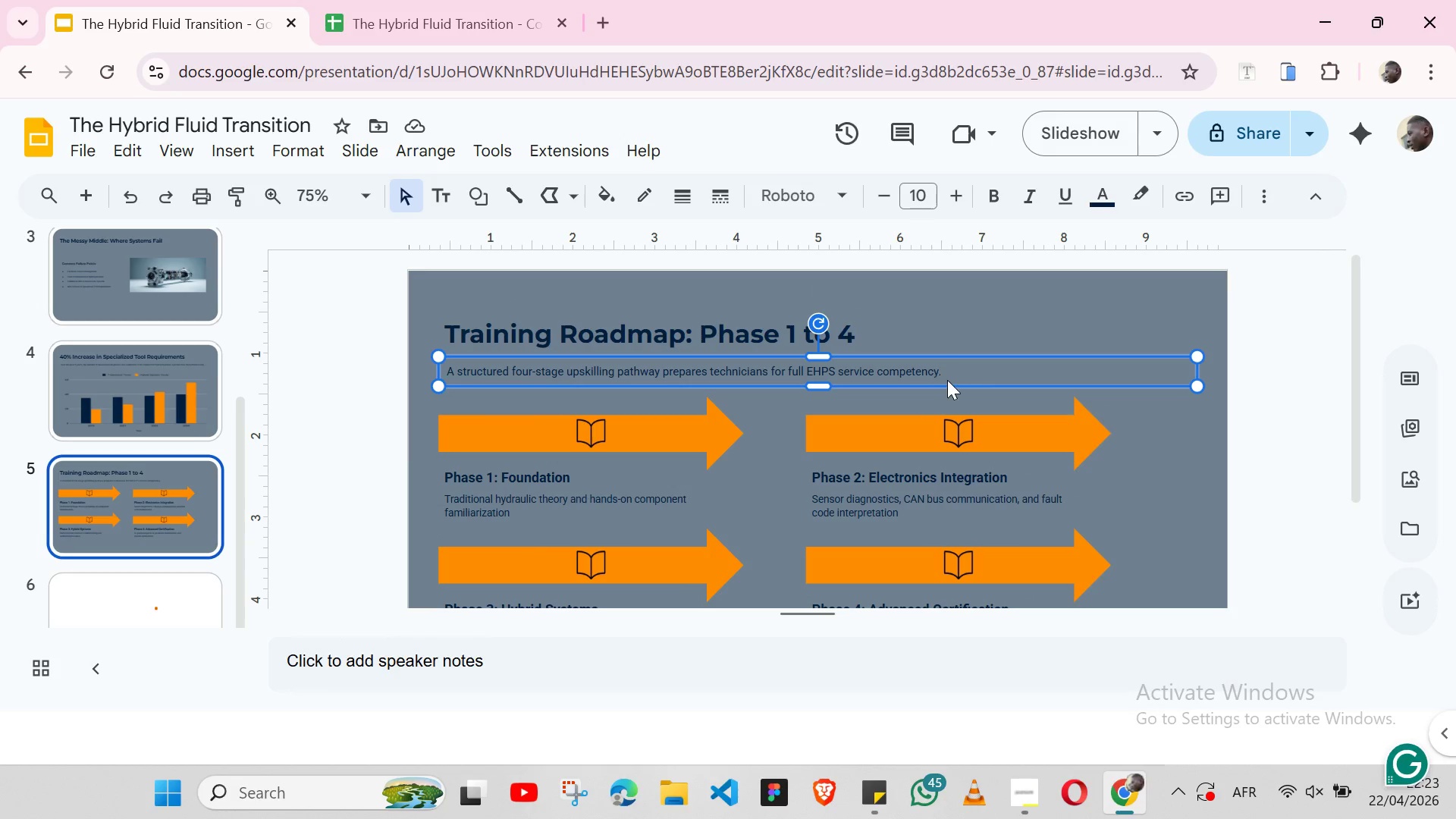 
hold_key(key=ShiftLeft, duration=1.53)
 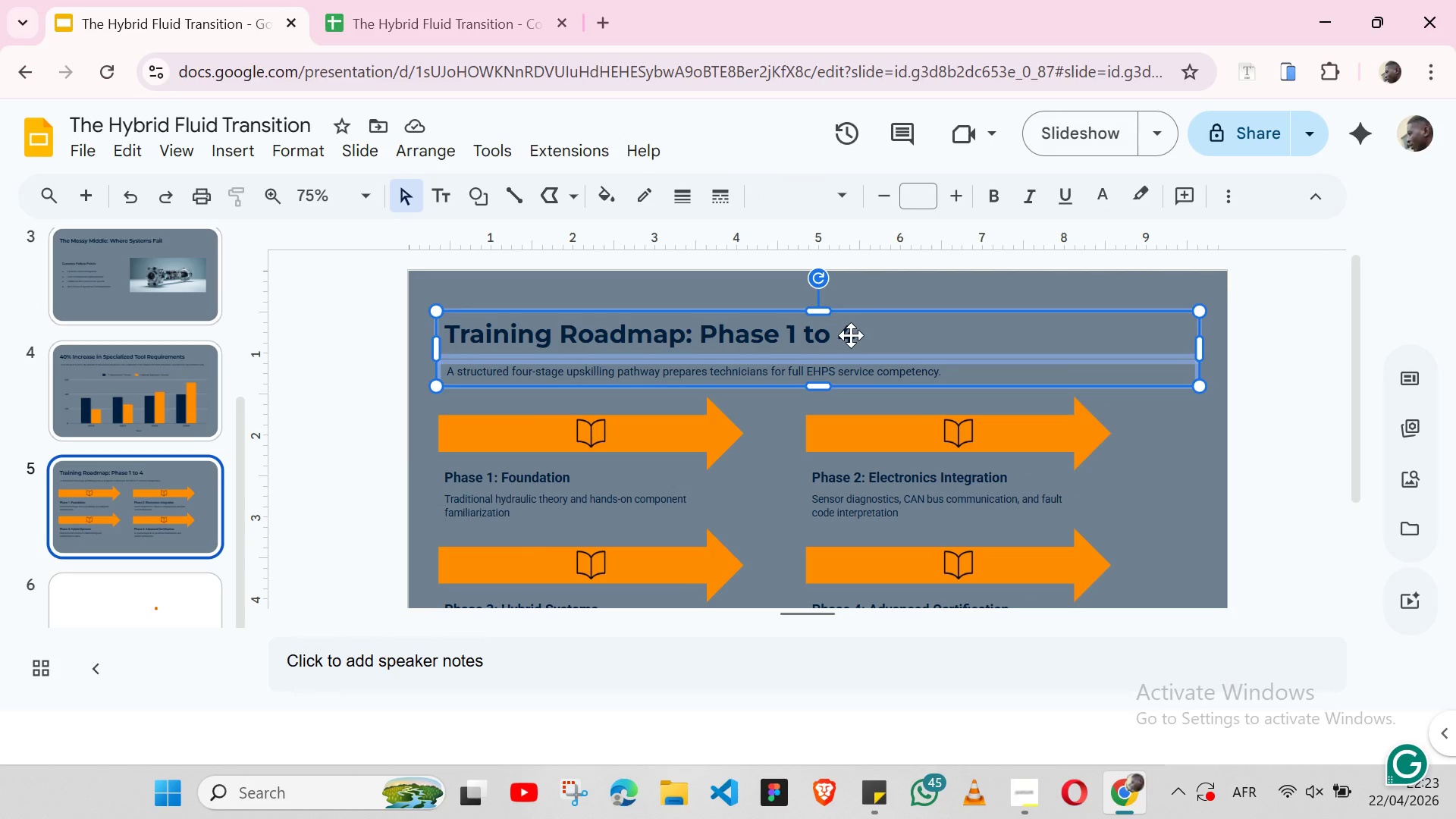 
hold_key(key=ShiftLeft, duration=0.62)
left_click([851, 335])
 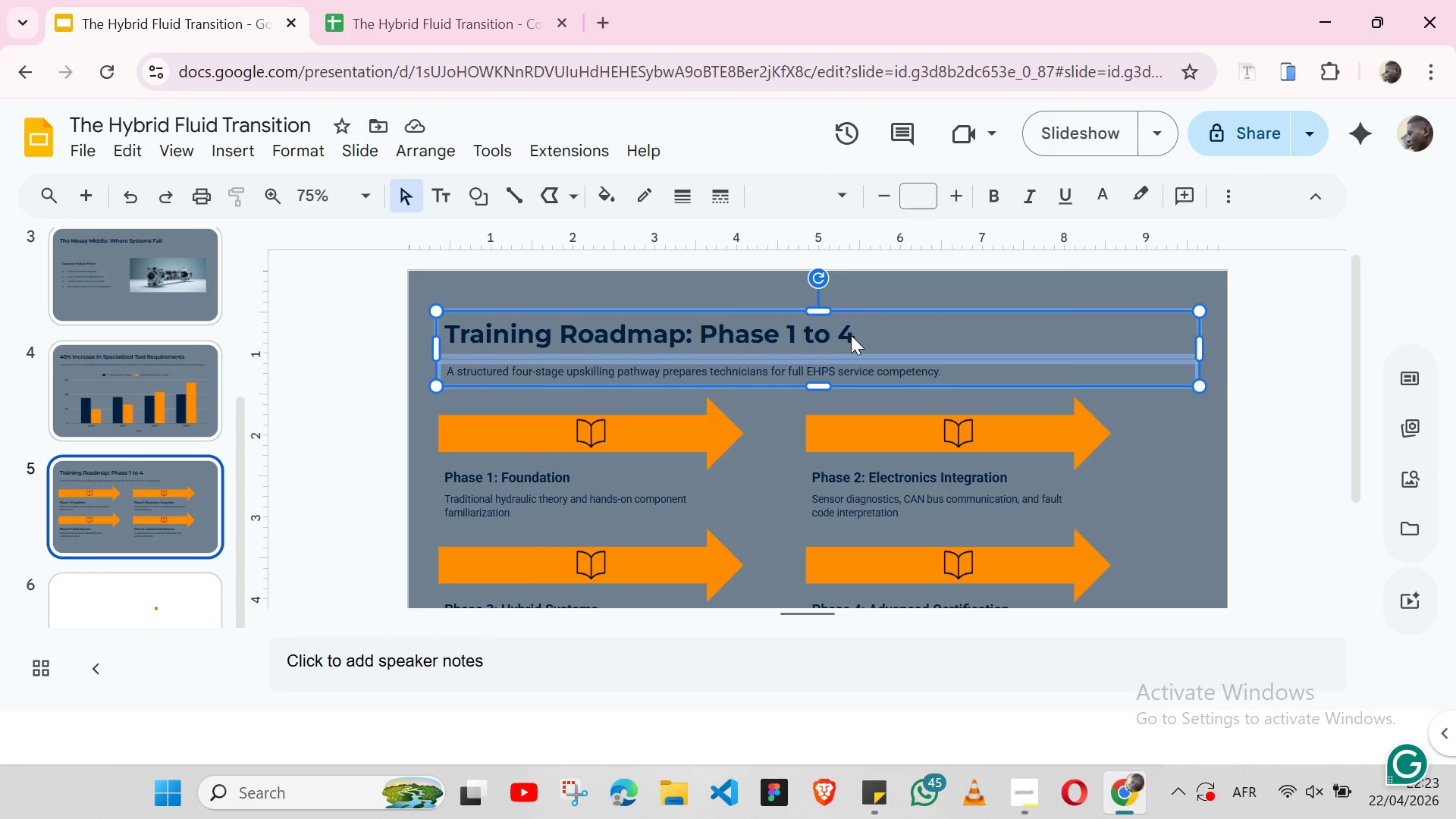 
right_click([851, 335])
 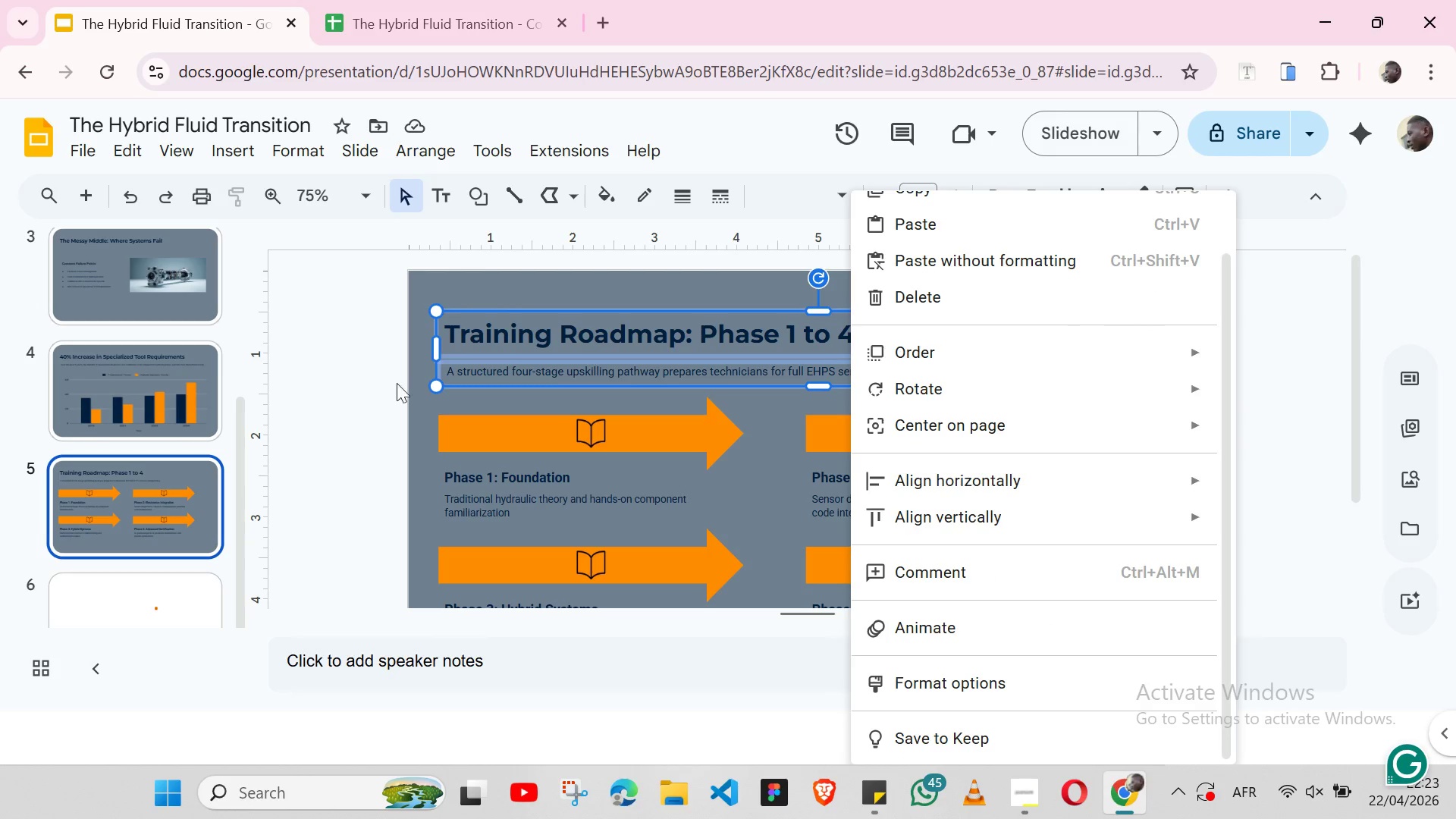 
left_click([420, 413])
 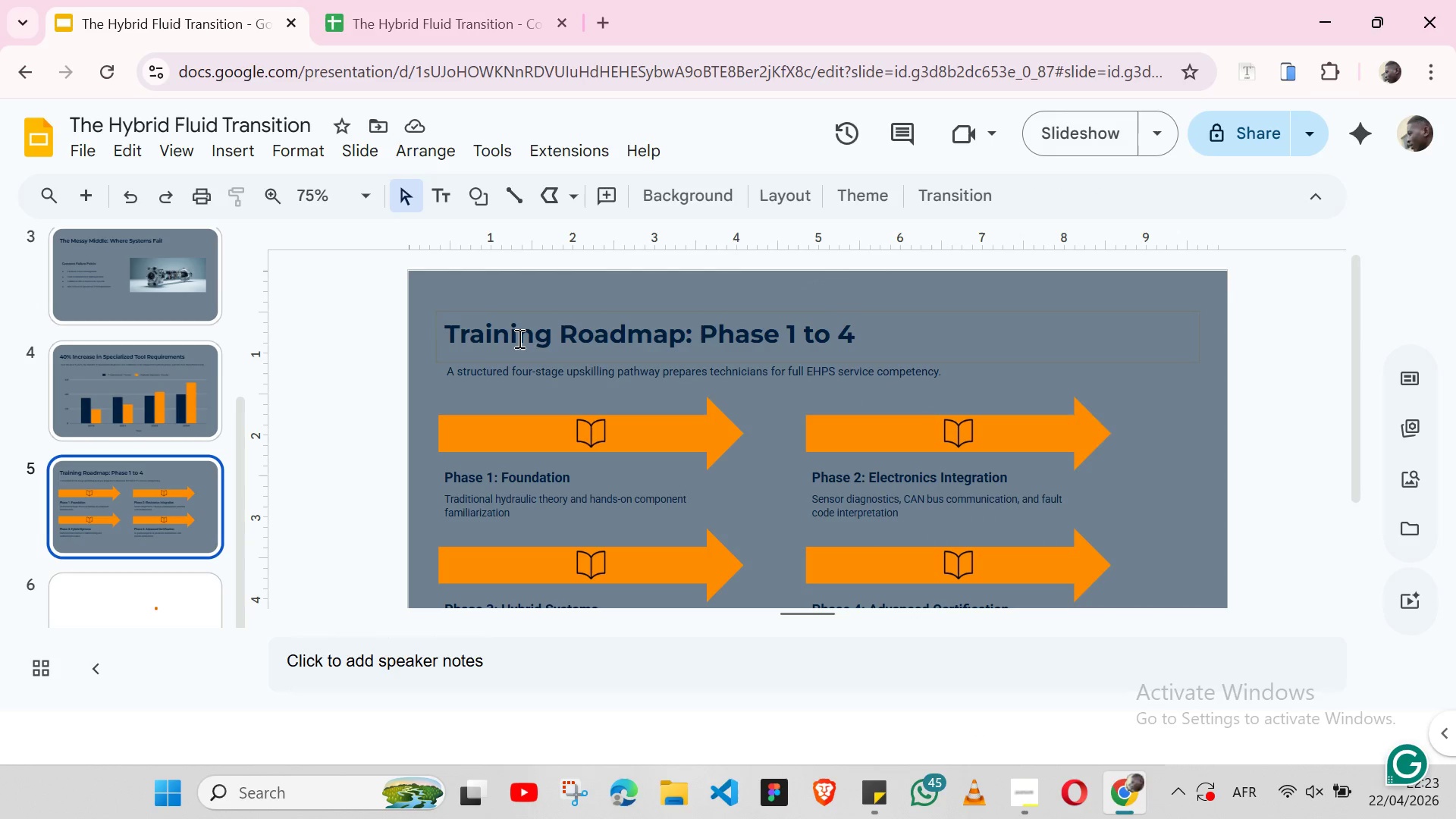 
left_click([518, 338])
 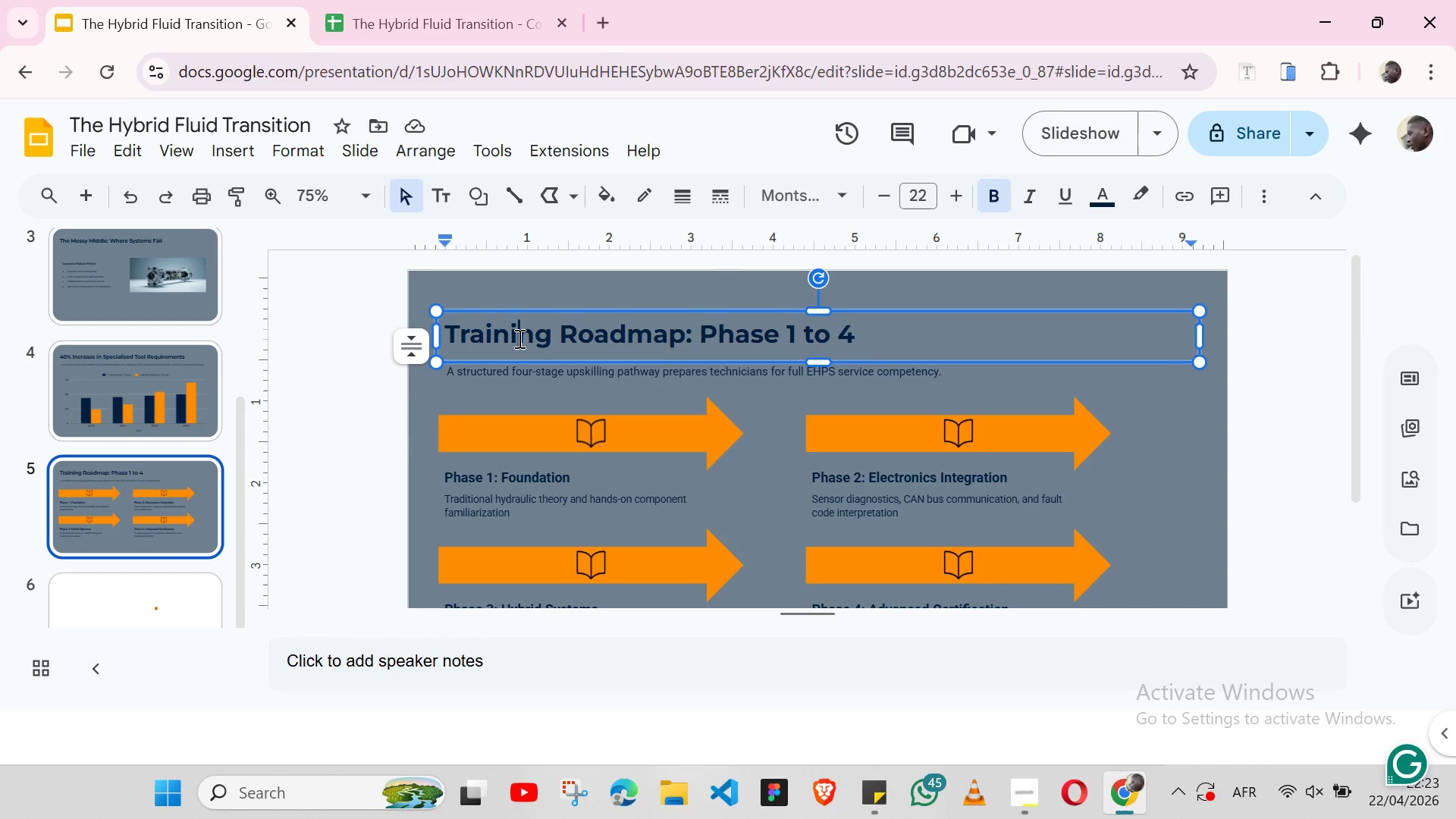 
right_click([518, 338])
 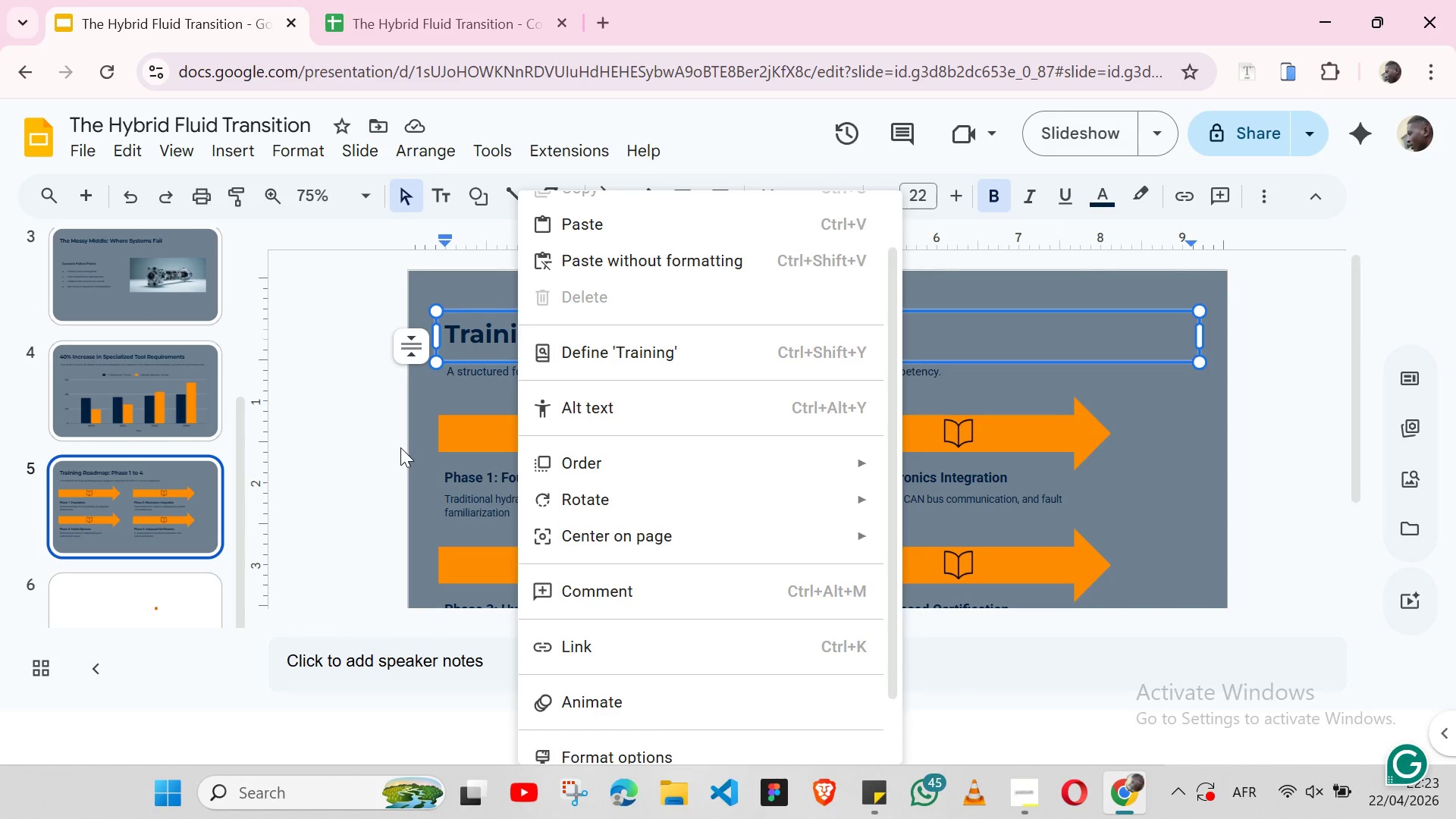 
left_click([400, 447])
 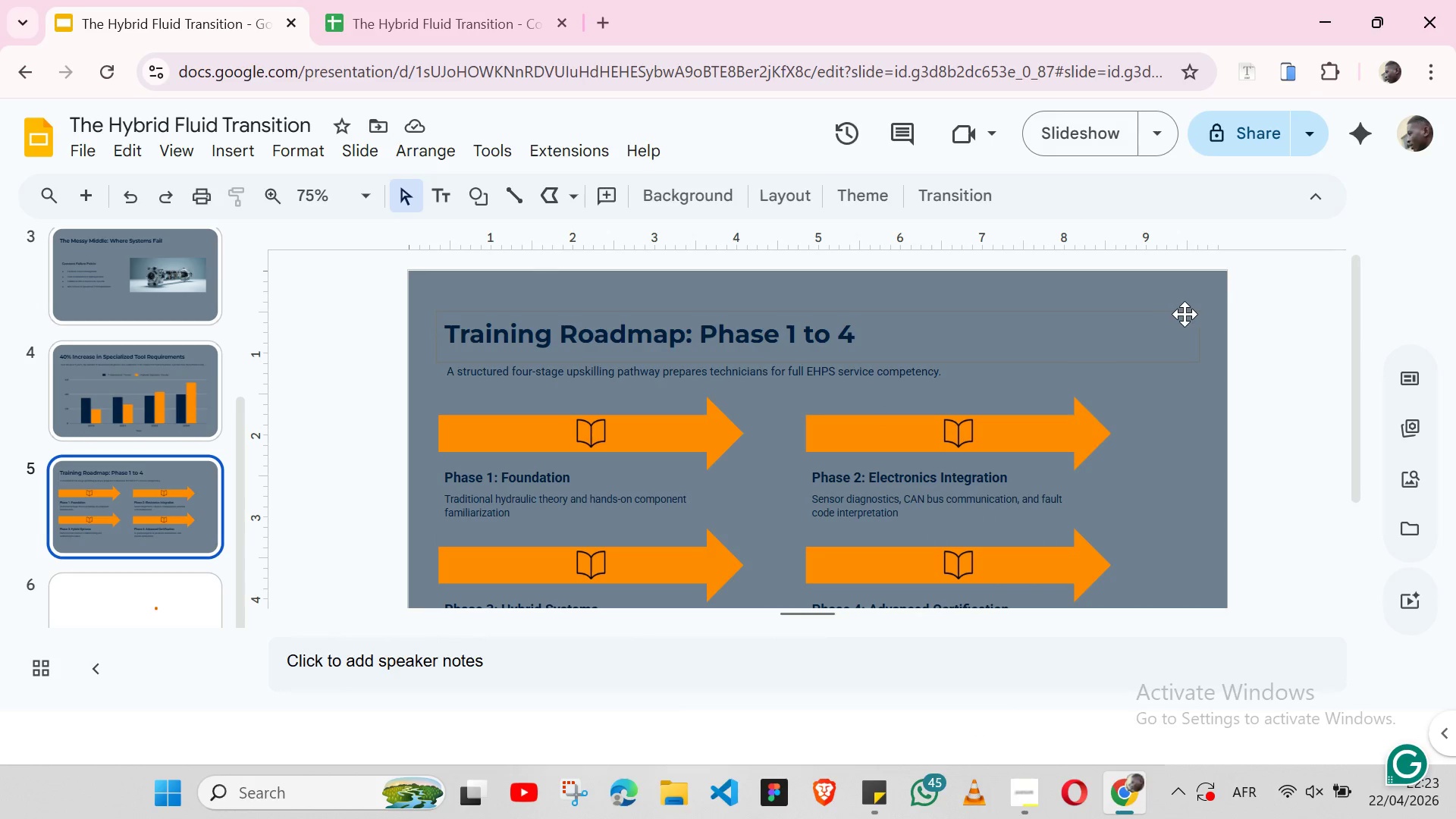 
left_click([1186, 314])
 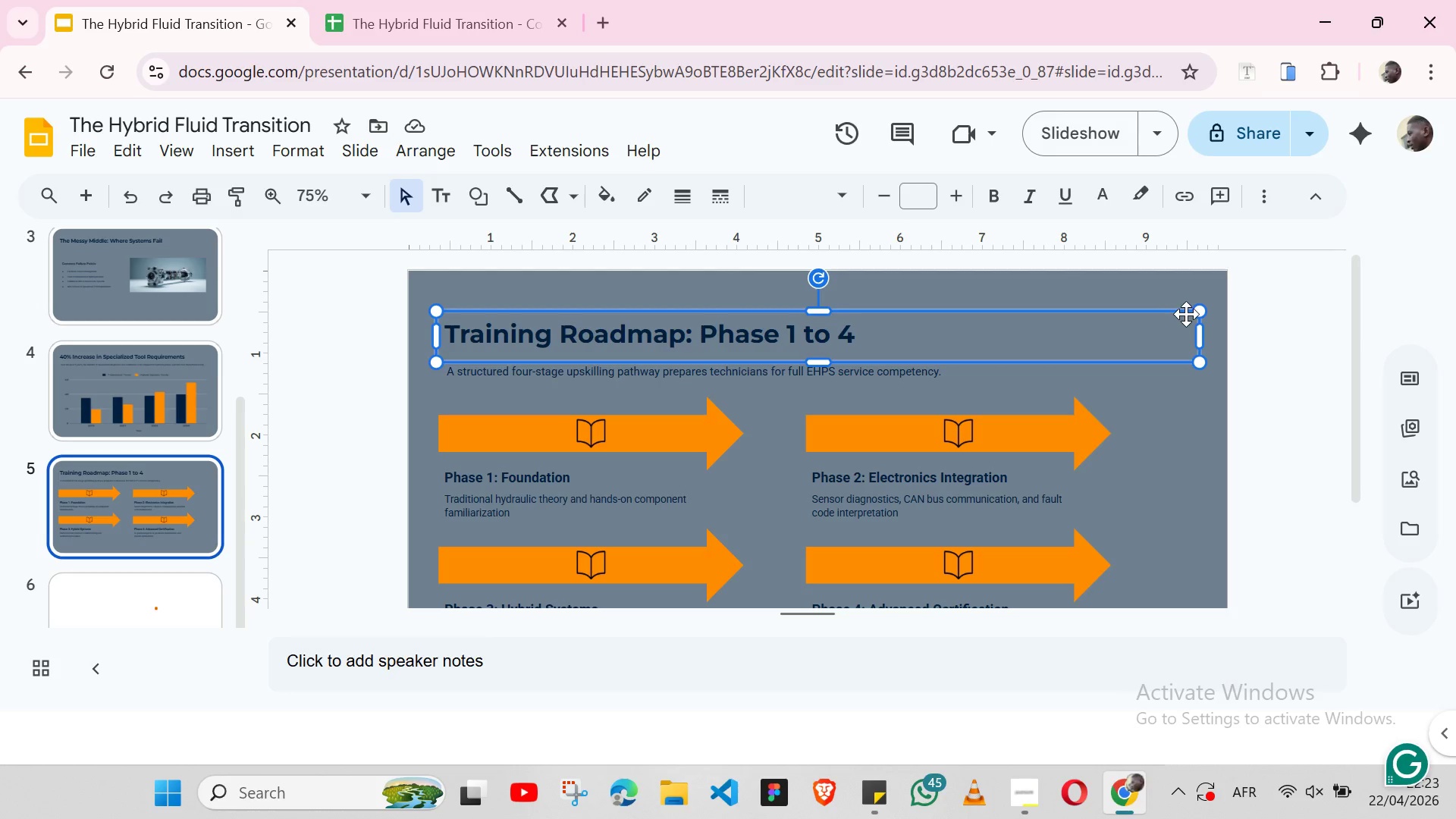 
hold_key(key=ShiftLeft, duration=1.53)
 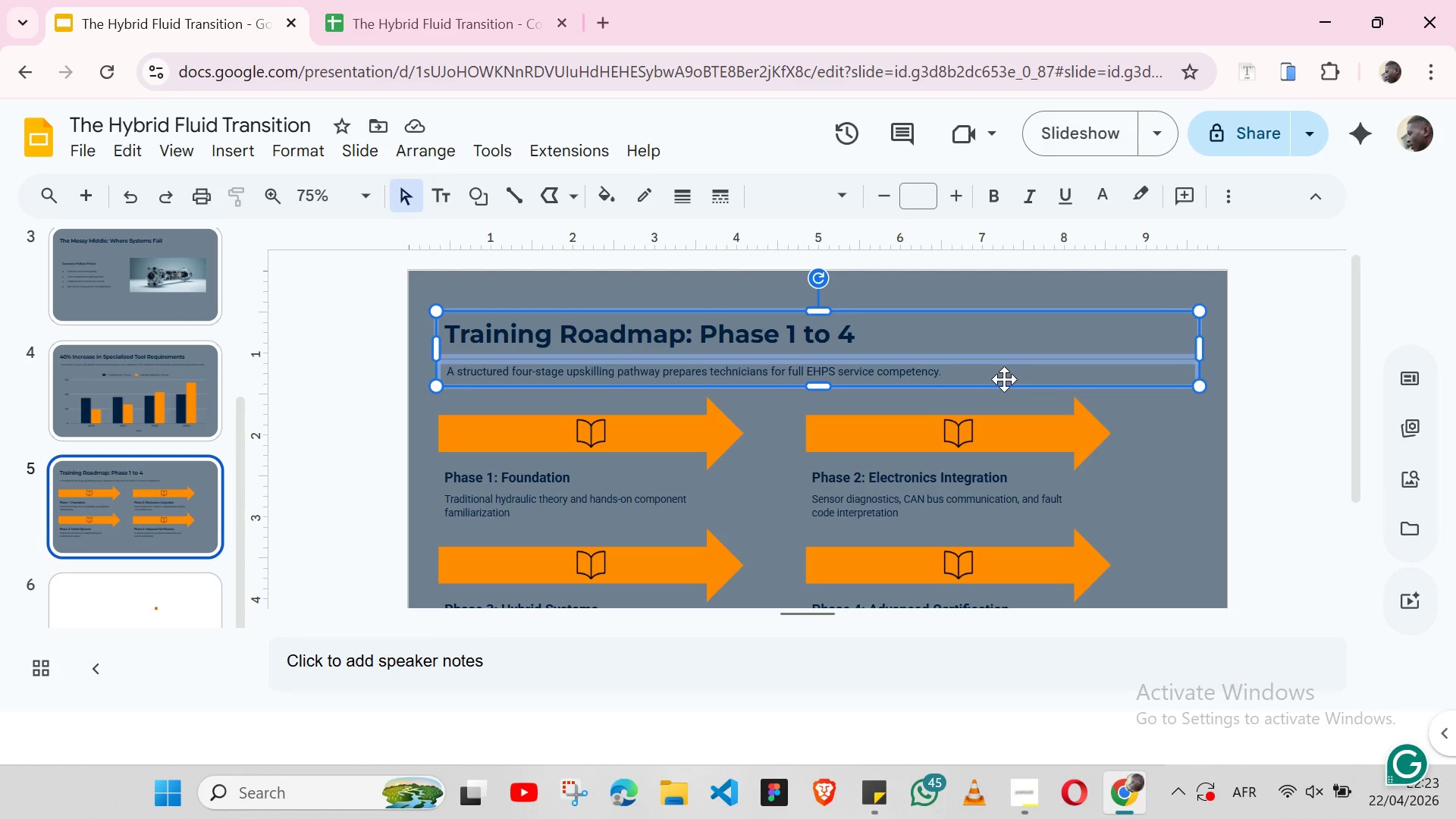 
hold_key(key=ShiftLeft, duration=1.14)
left_click([1004, 379])
 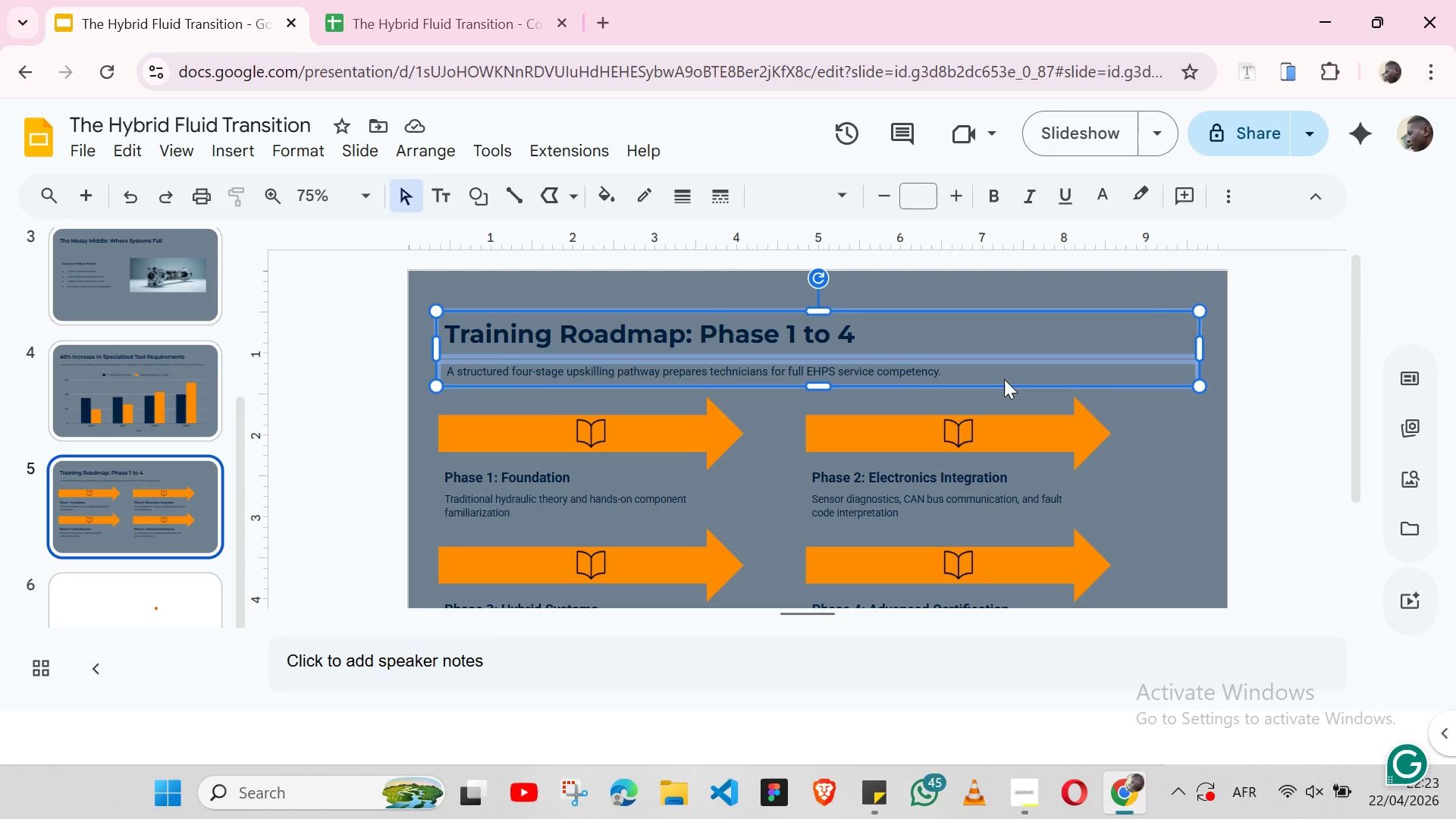 
right_click([1004, 379])
 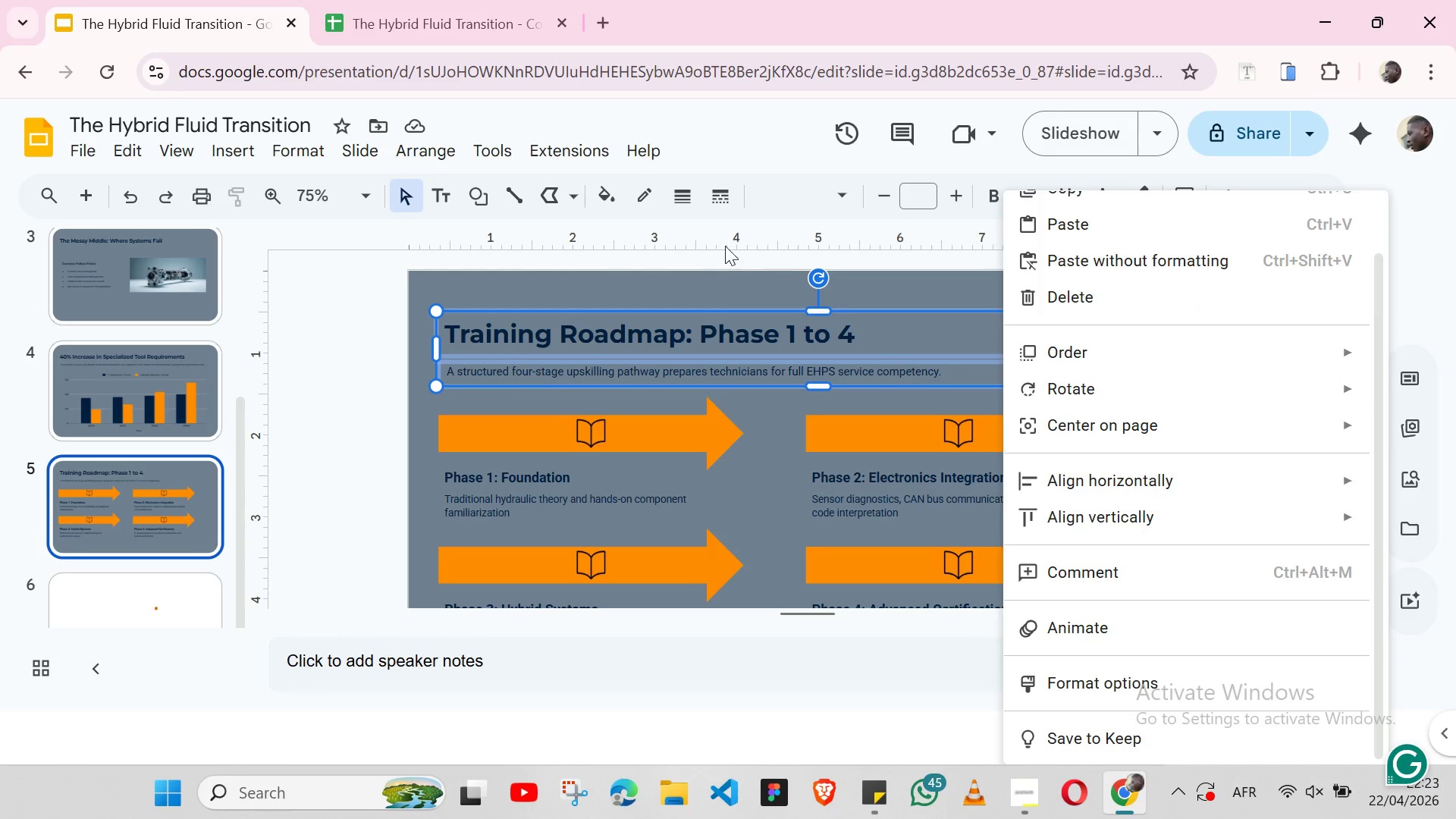 
left_click([708, 278])
 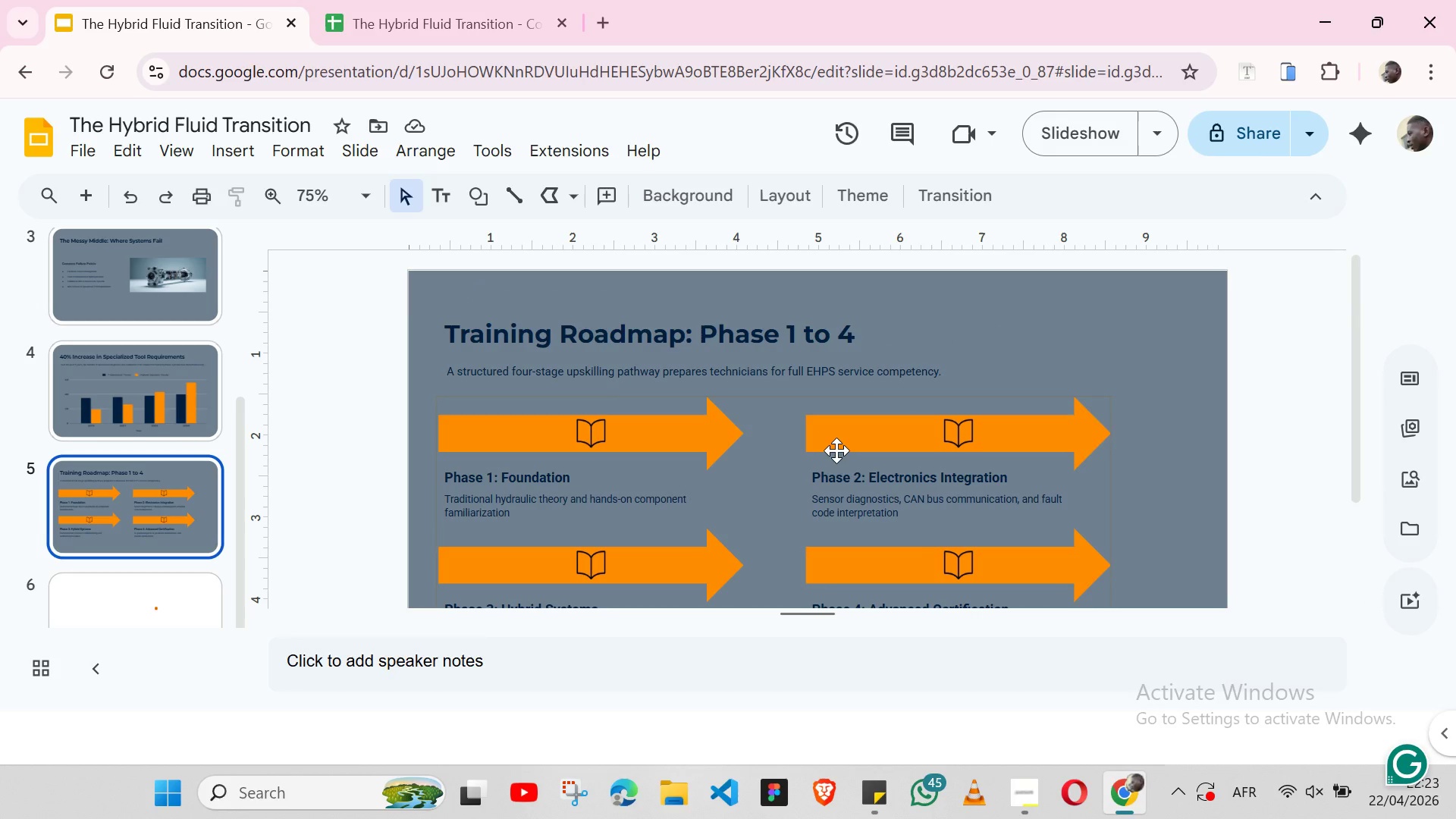 
wait(6.92)
 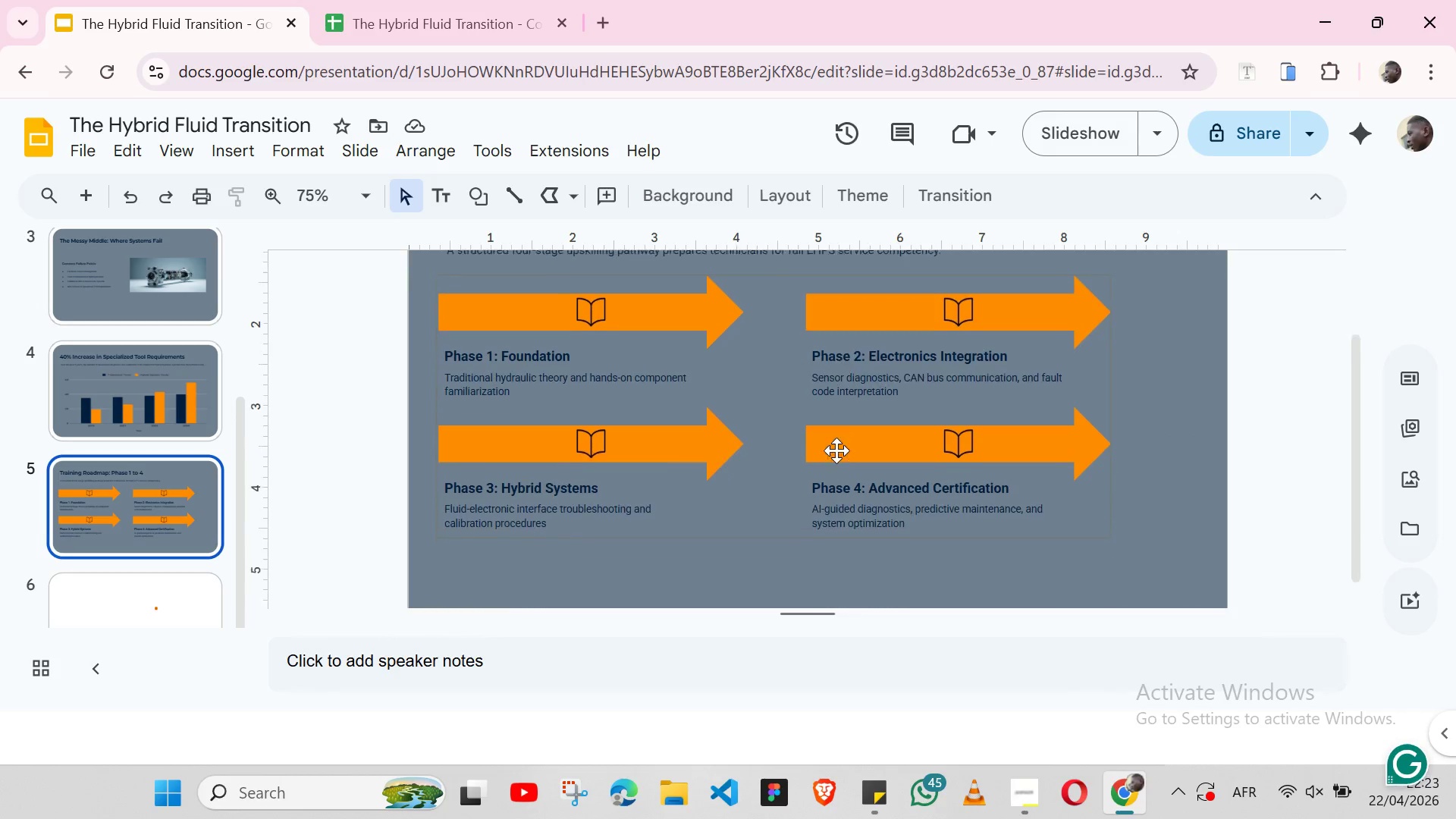 
left_click([888, 326])
 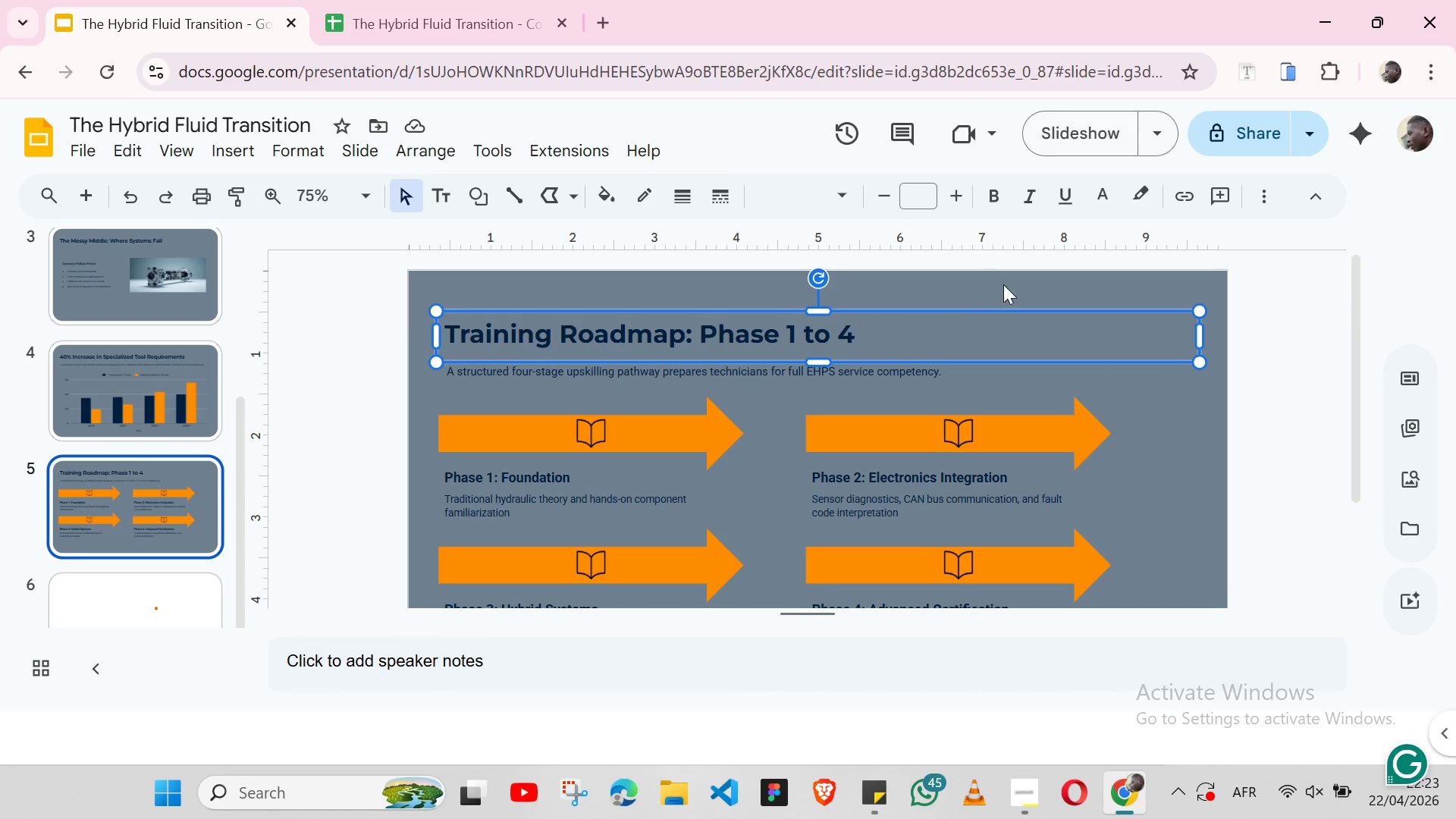 
left_click([978, 284])
 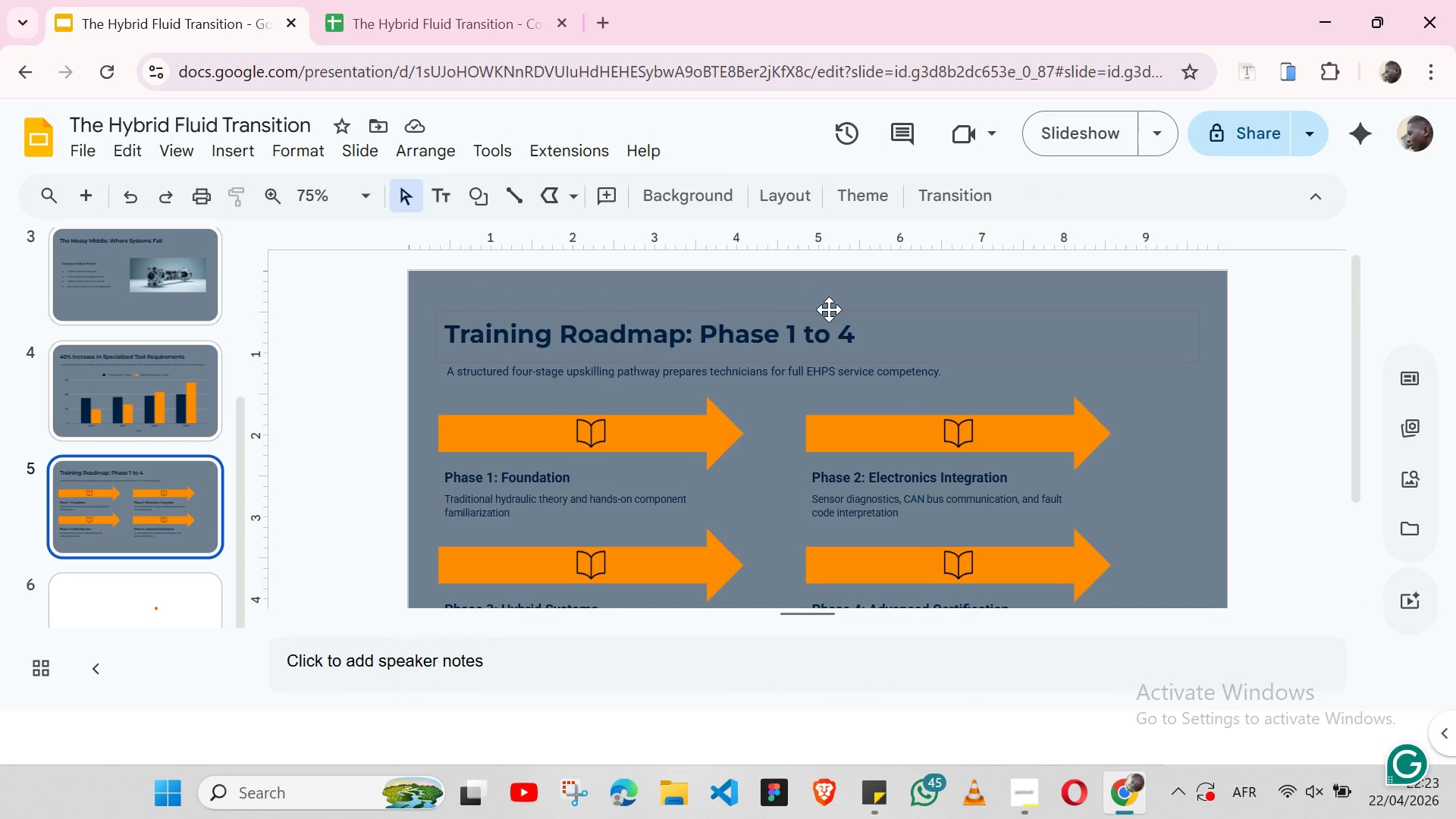 
left_click([829, 303])
 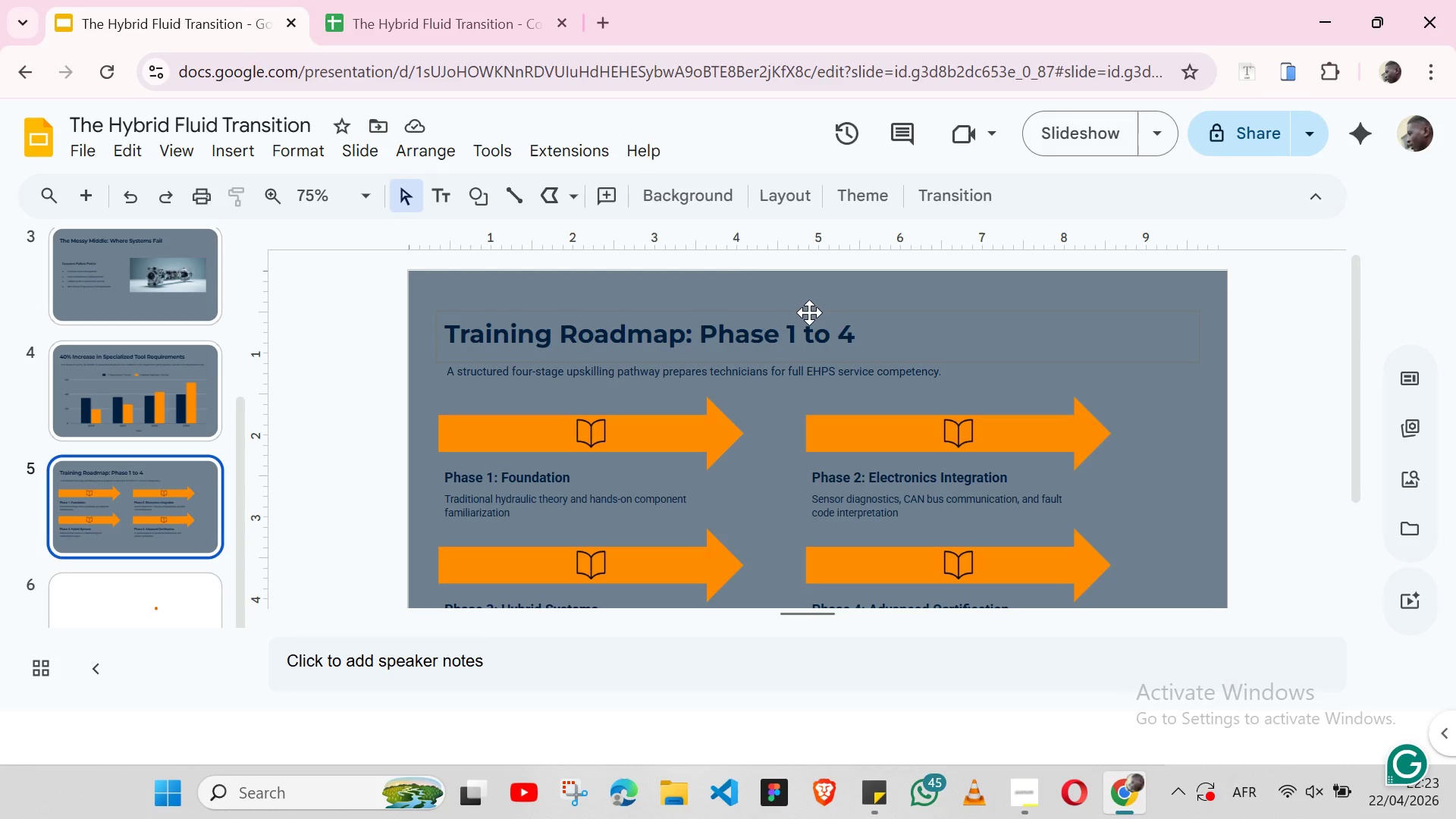 
left_click([809, 310])
 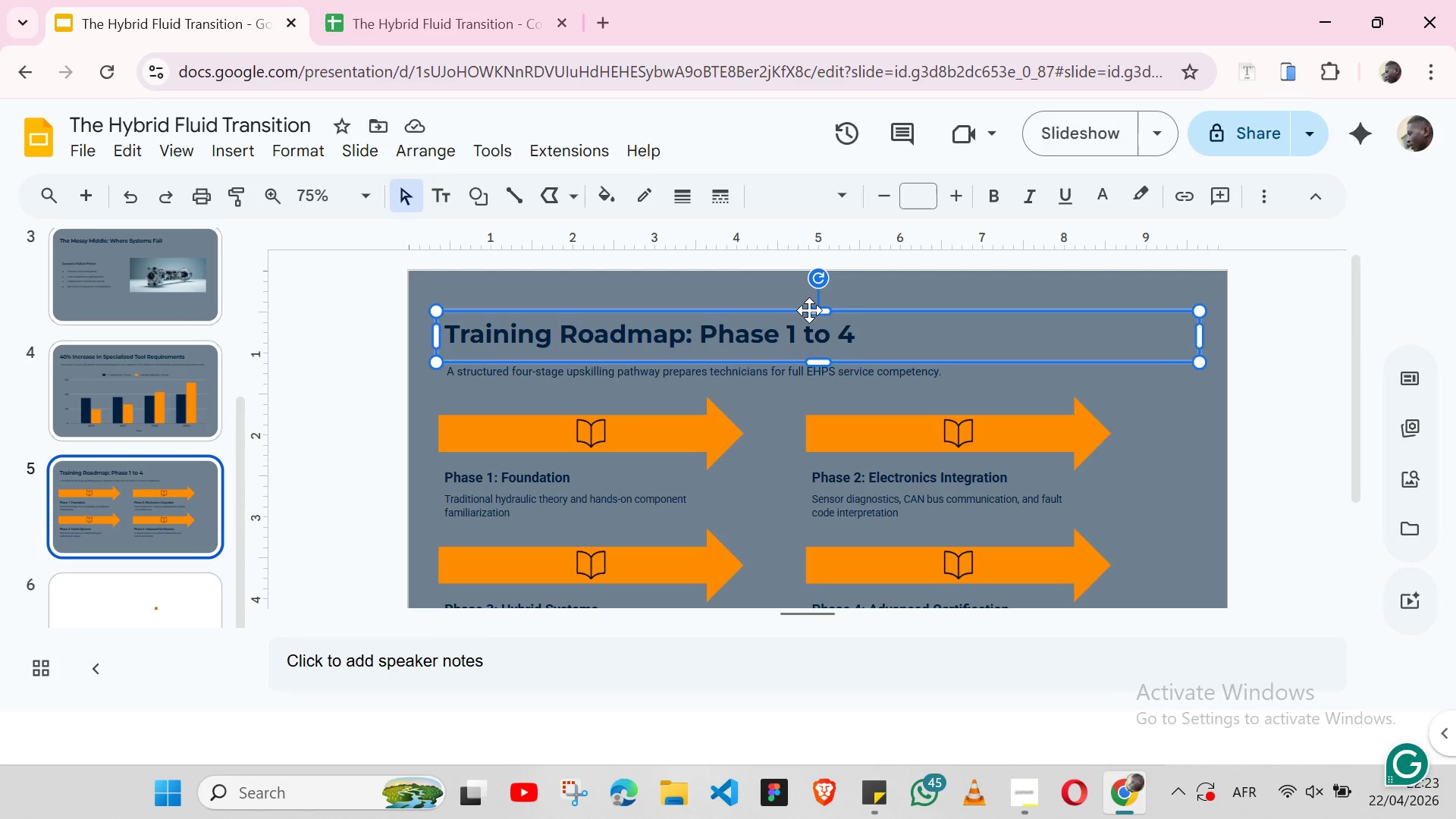 
key(Backspace)
 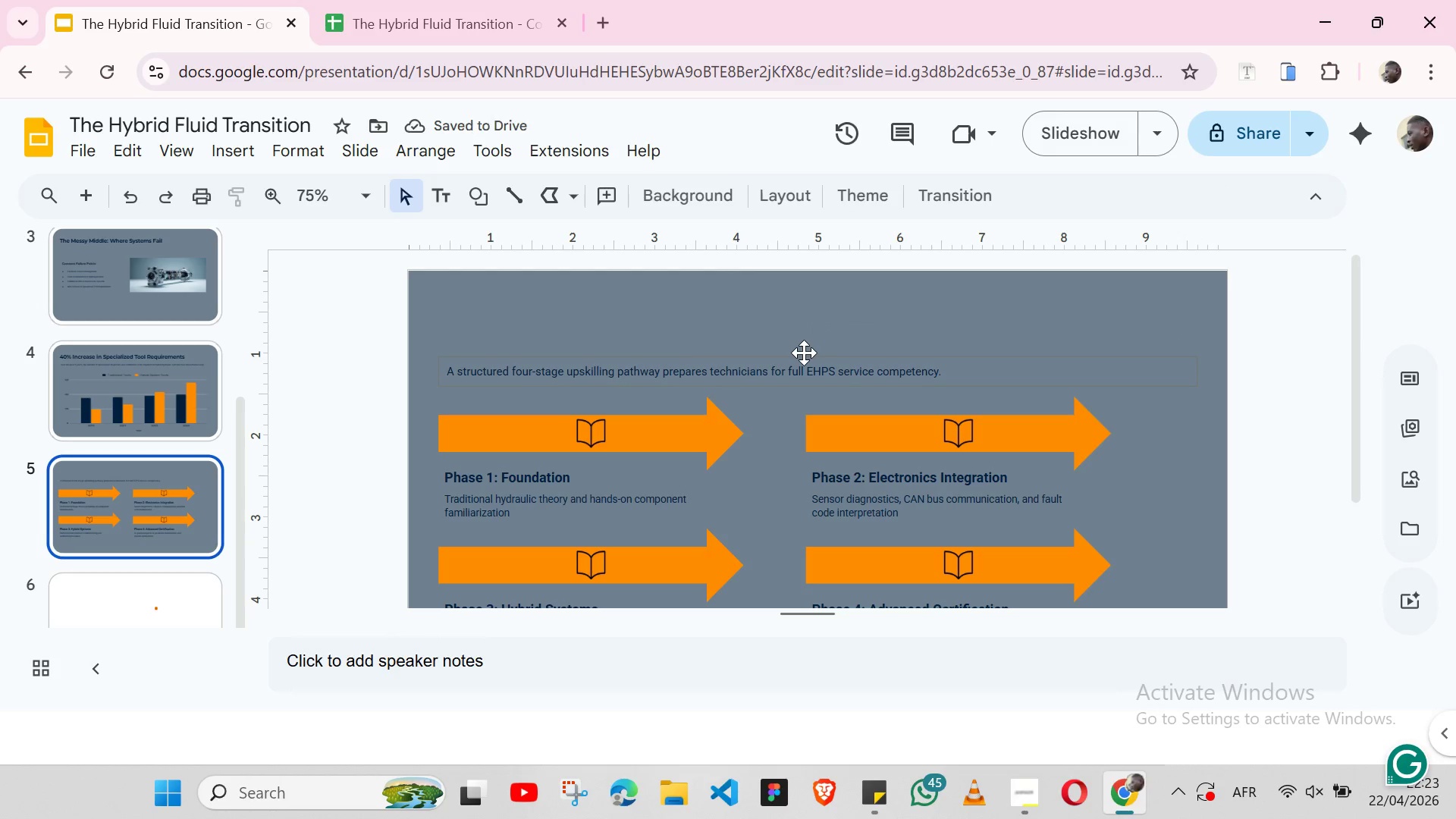 
key(Control+Z)
 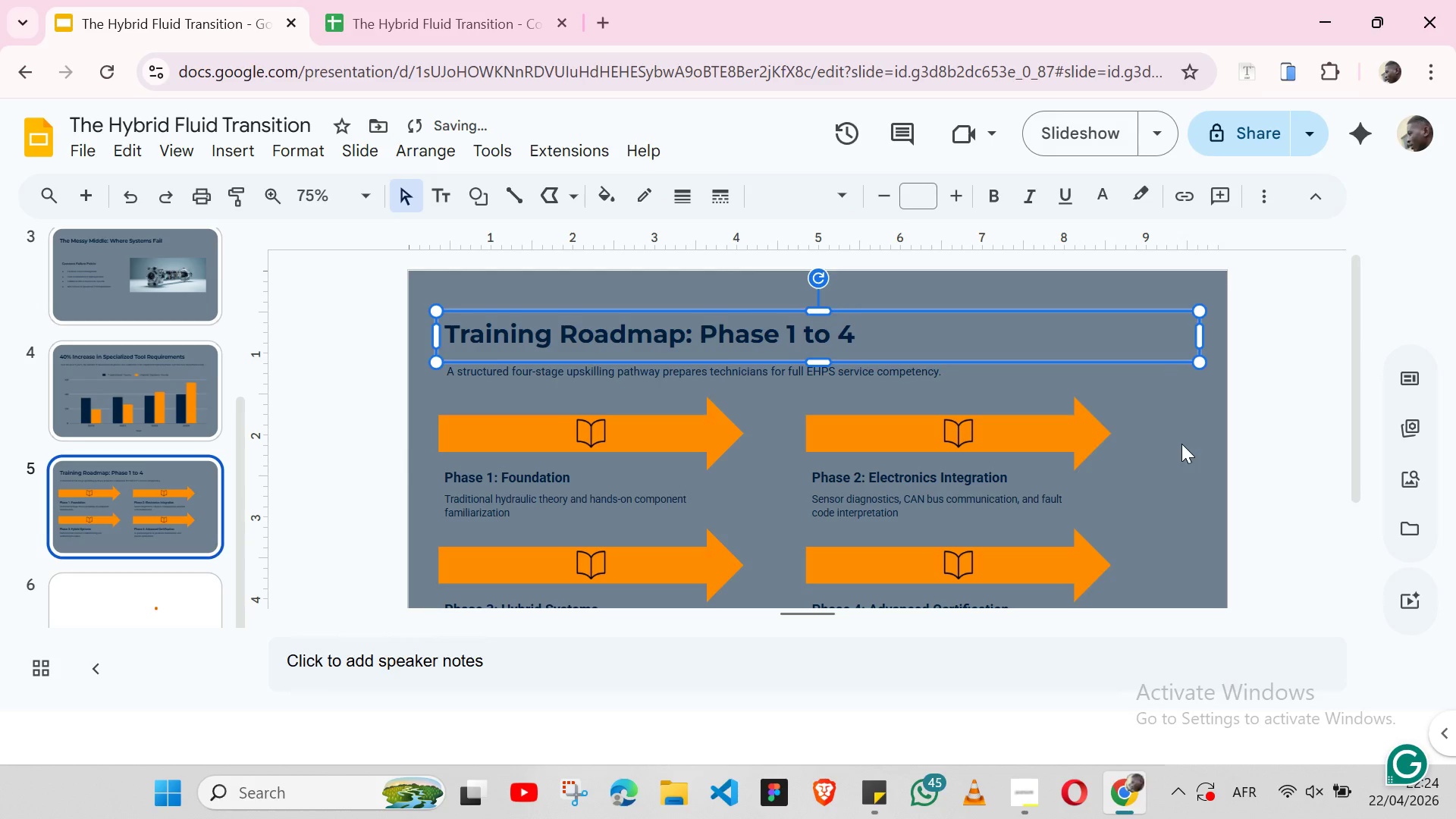 
left_click([1193, 442])
 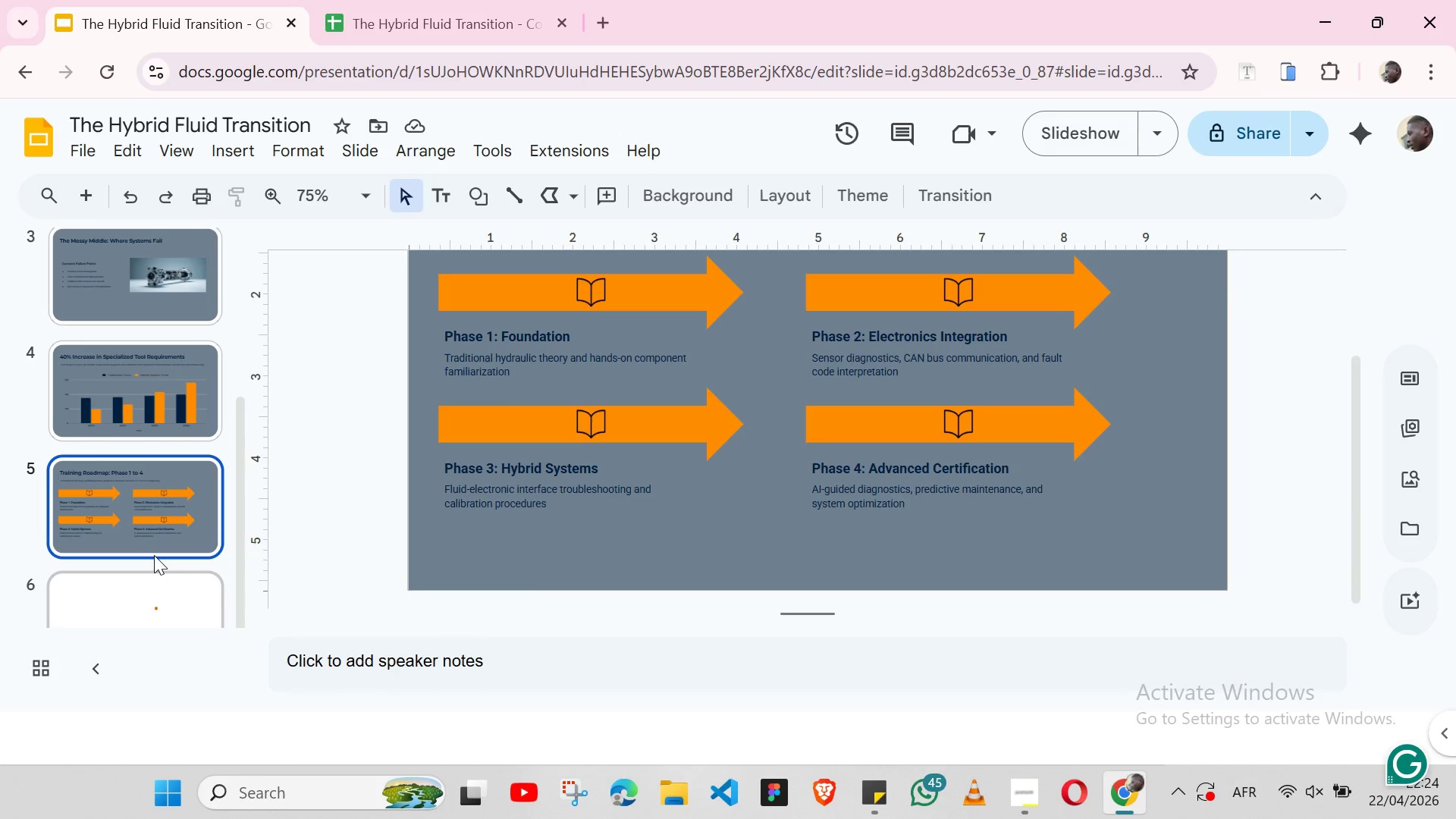 
wait(19.22)
 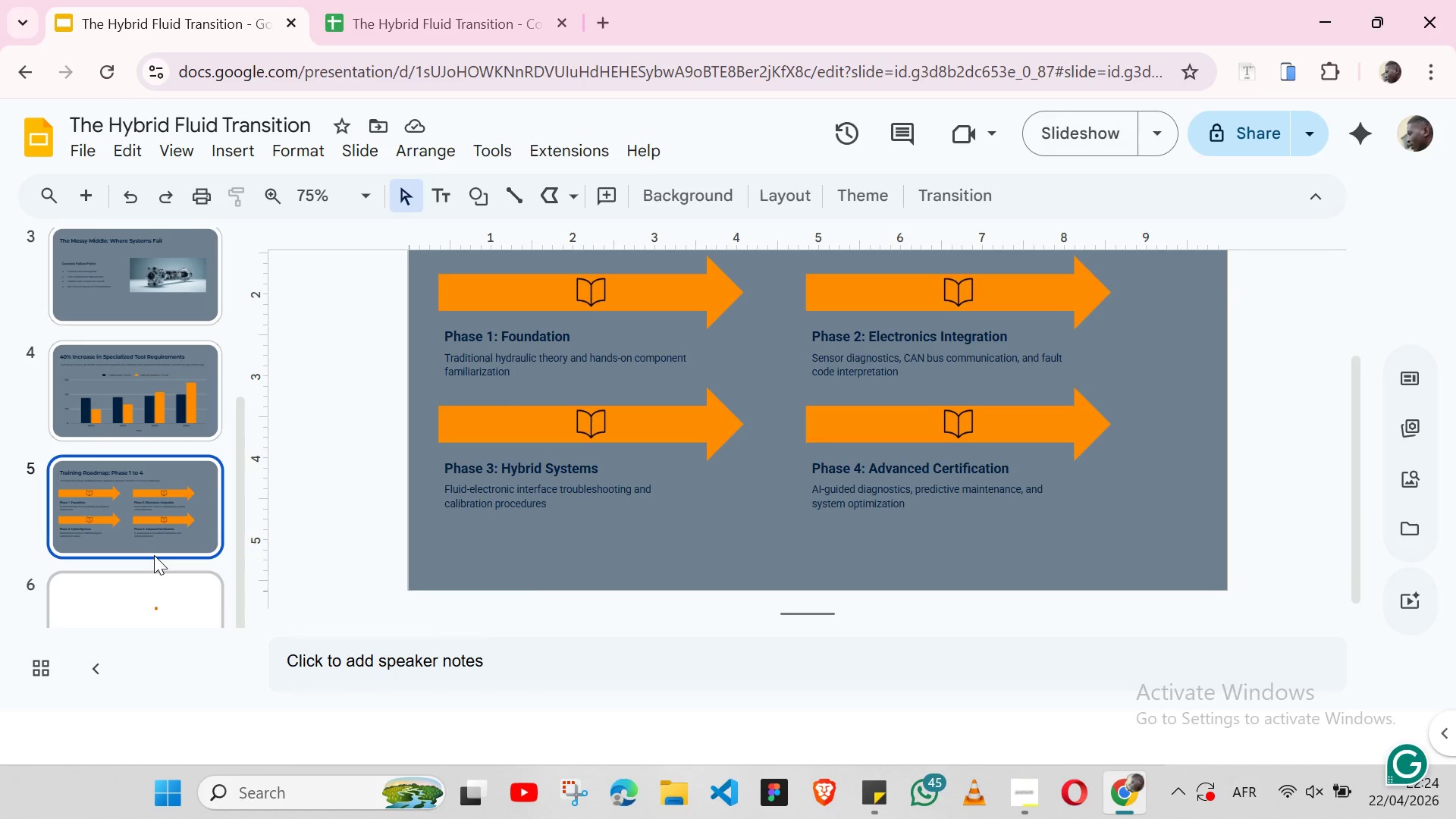 
left_click([1018, 776])